 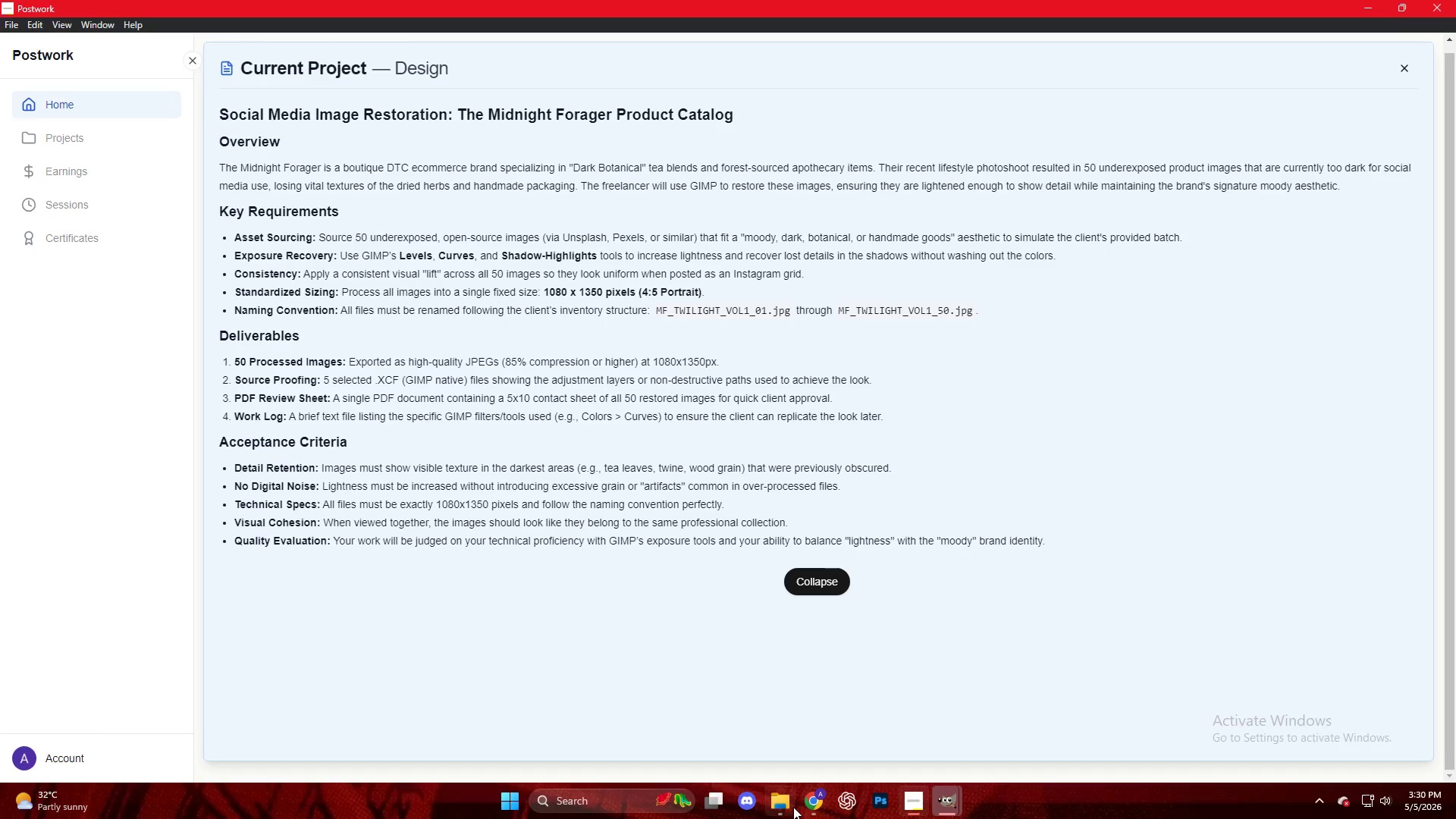 
left_click_drag(start_coordinate=[133, 166], to_coordinate=[1366, 550])
 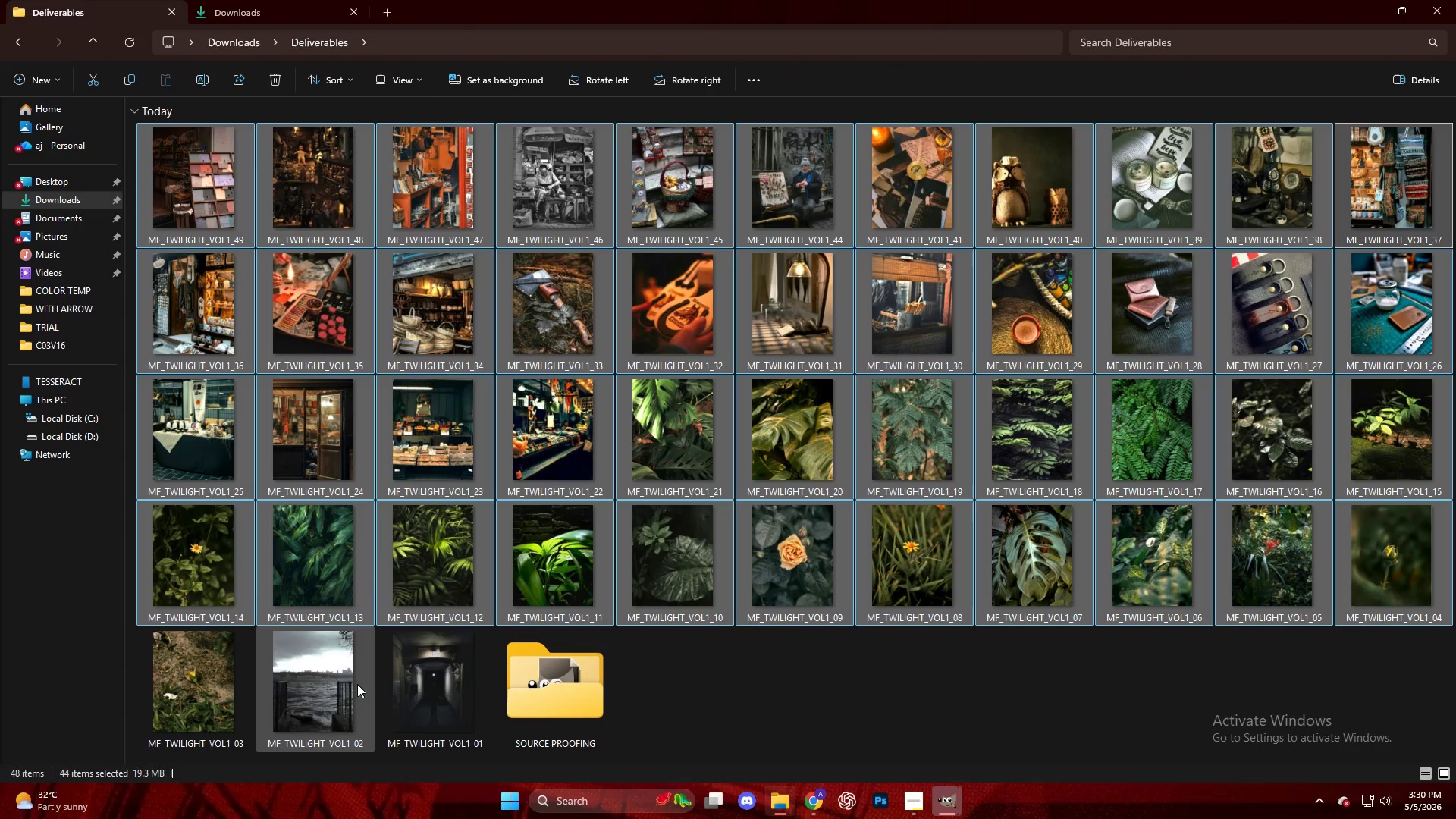 
hold_key(key=ControlLeft, duration=2.33)
double_click([316, 682])
 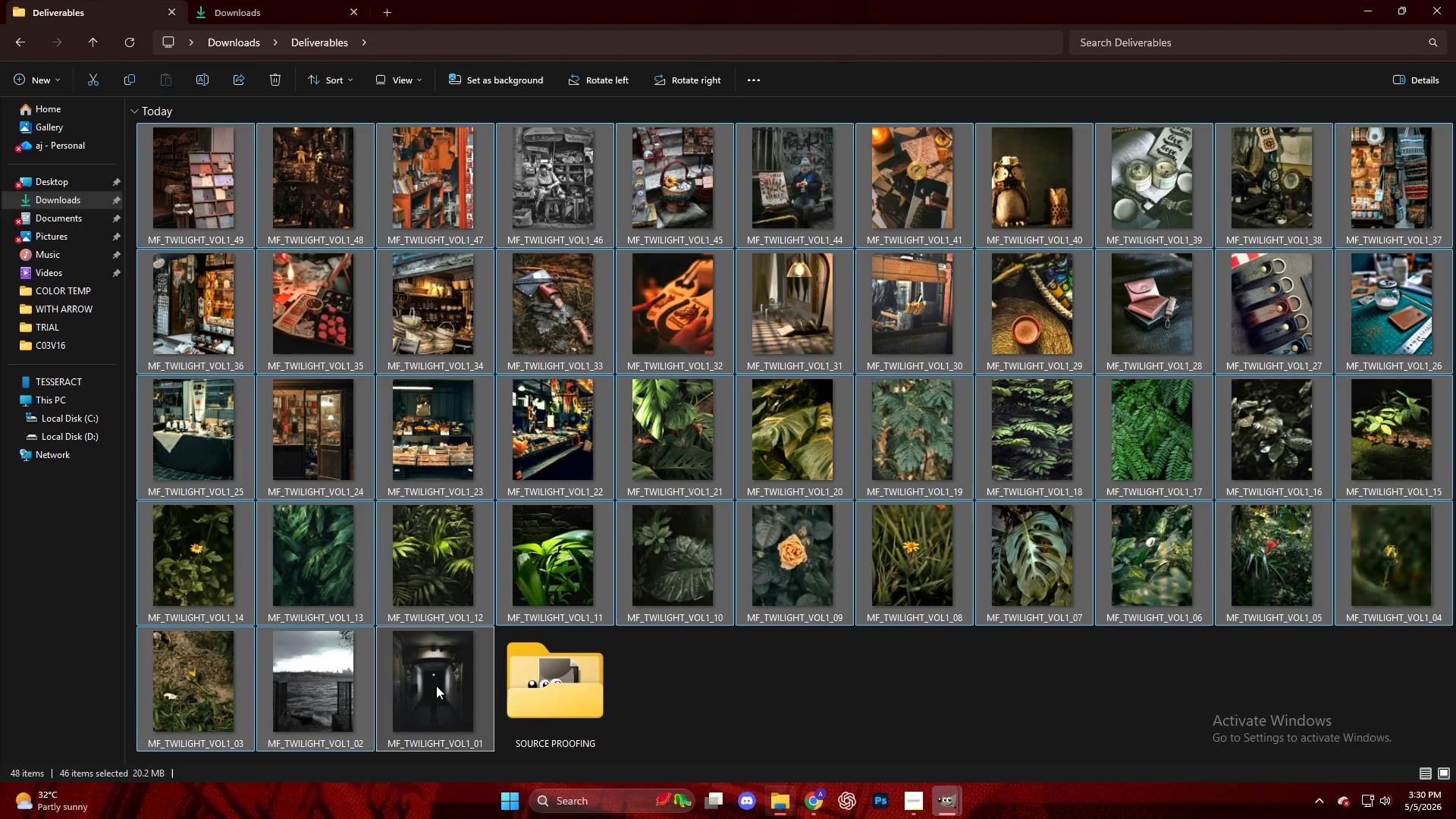 
right_click([436, 686])
 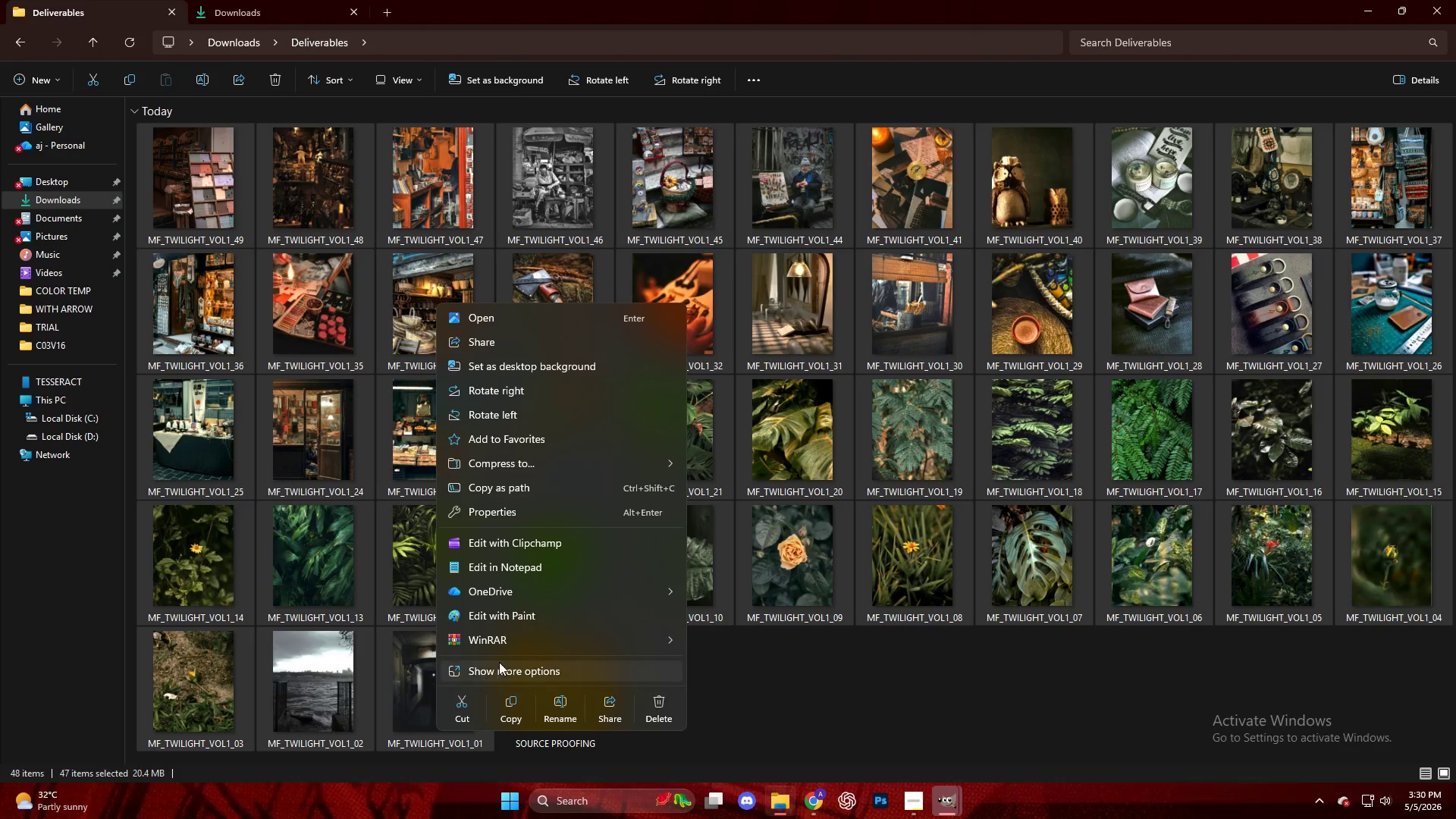 
left_click([518, 673])
 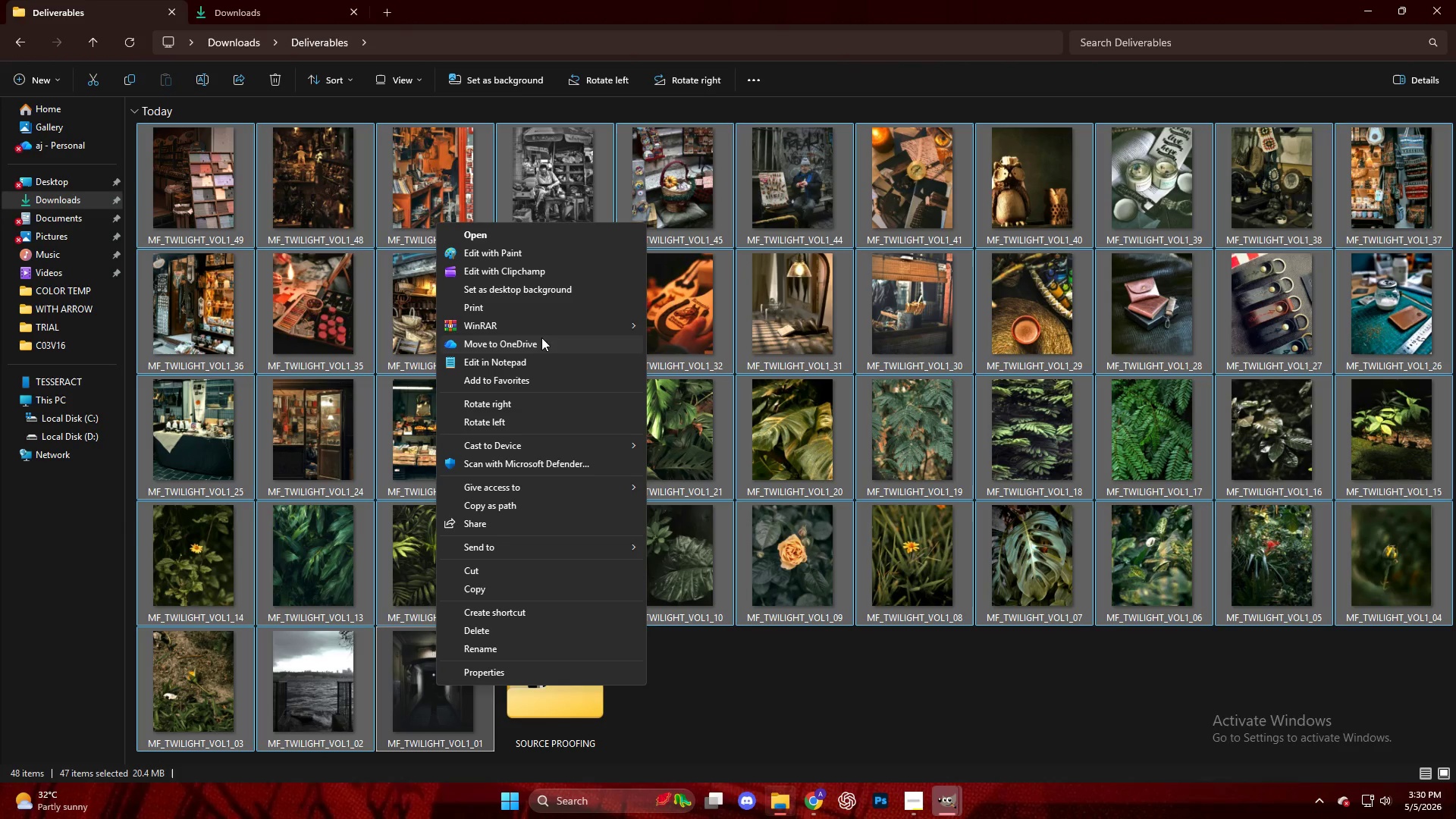 
left_click([540, 309])
 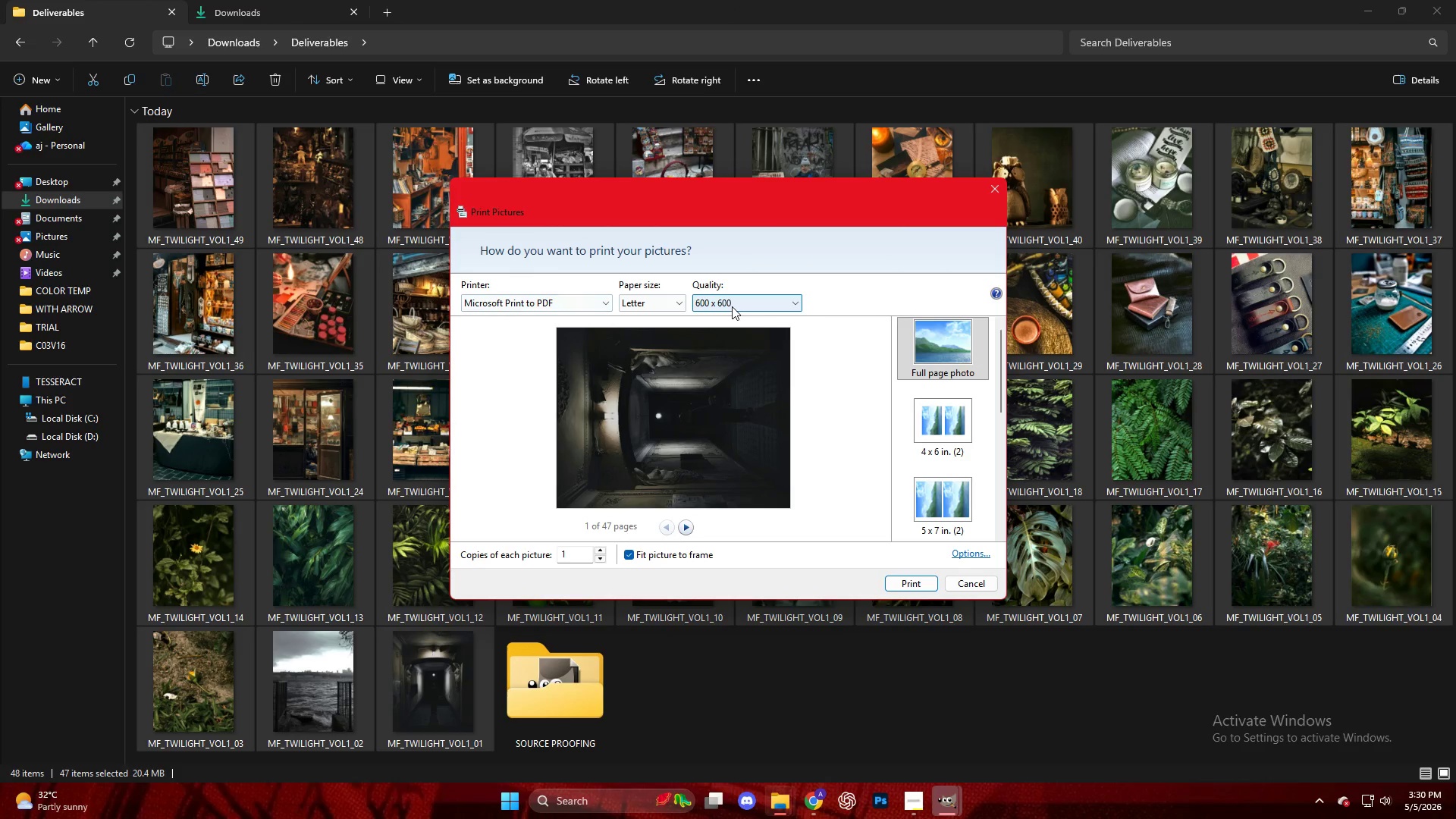 
scroll: coordinate [944, 435], scroll_direction: down, amount: 5.0
 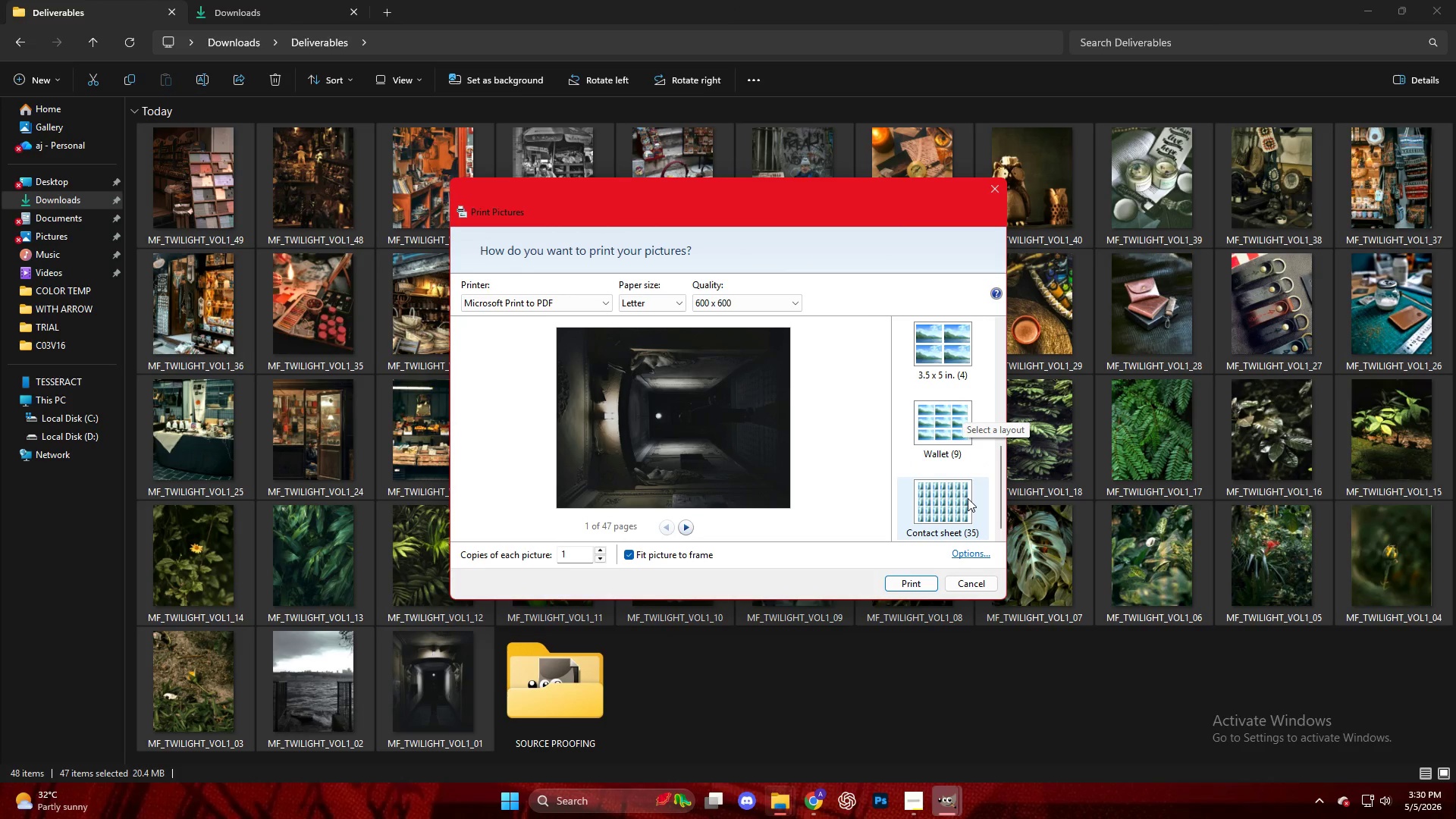 
left_click([974, 556])
 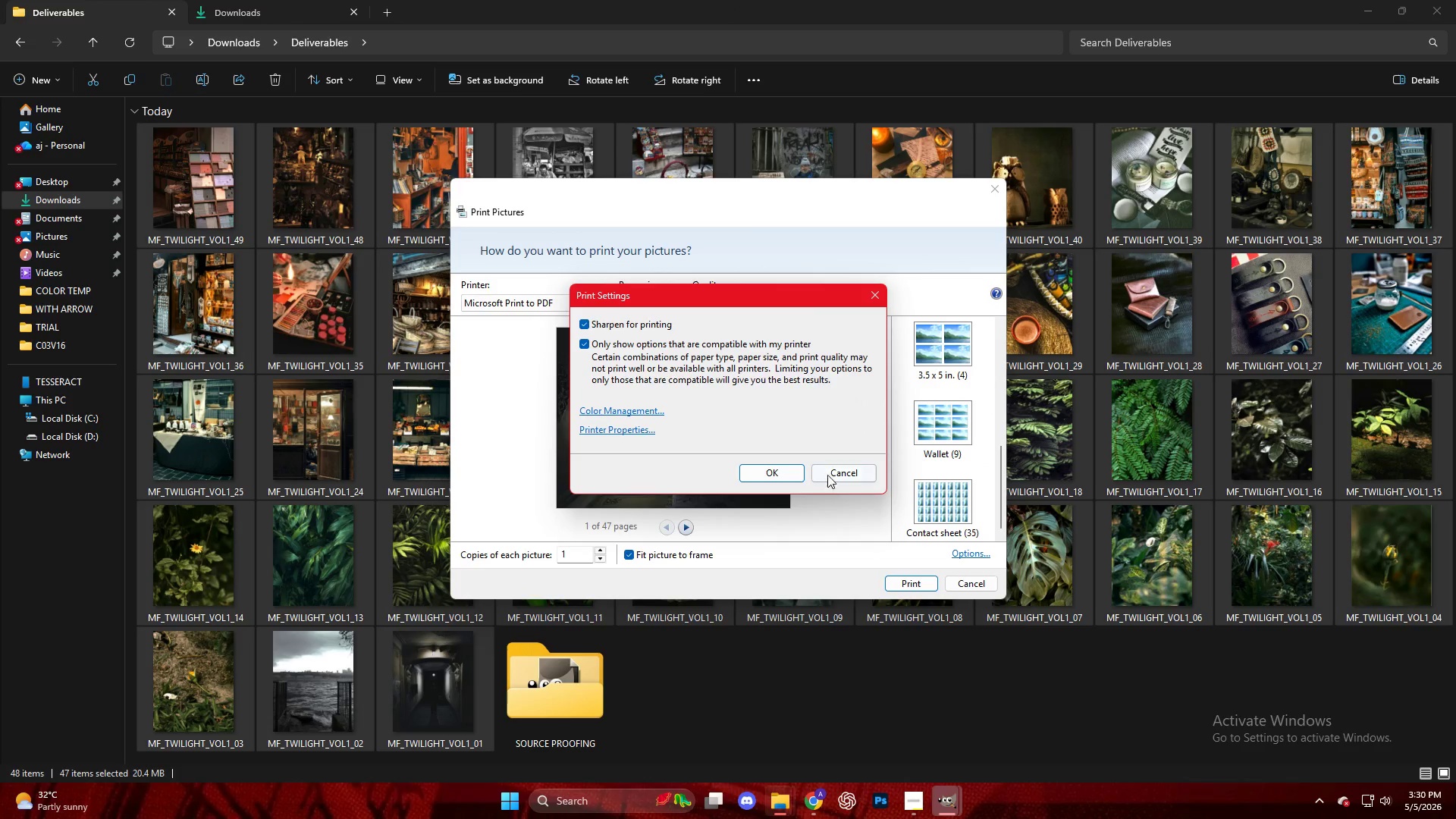 
left_click([838, 470])
 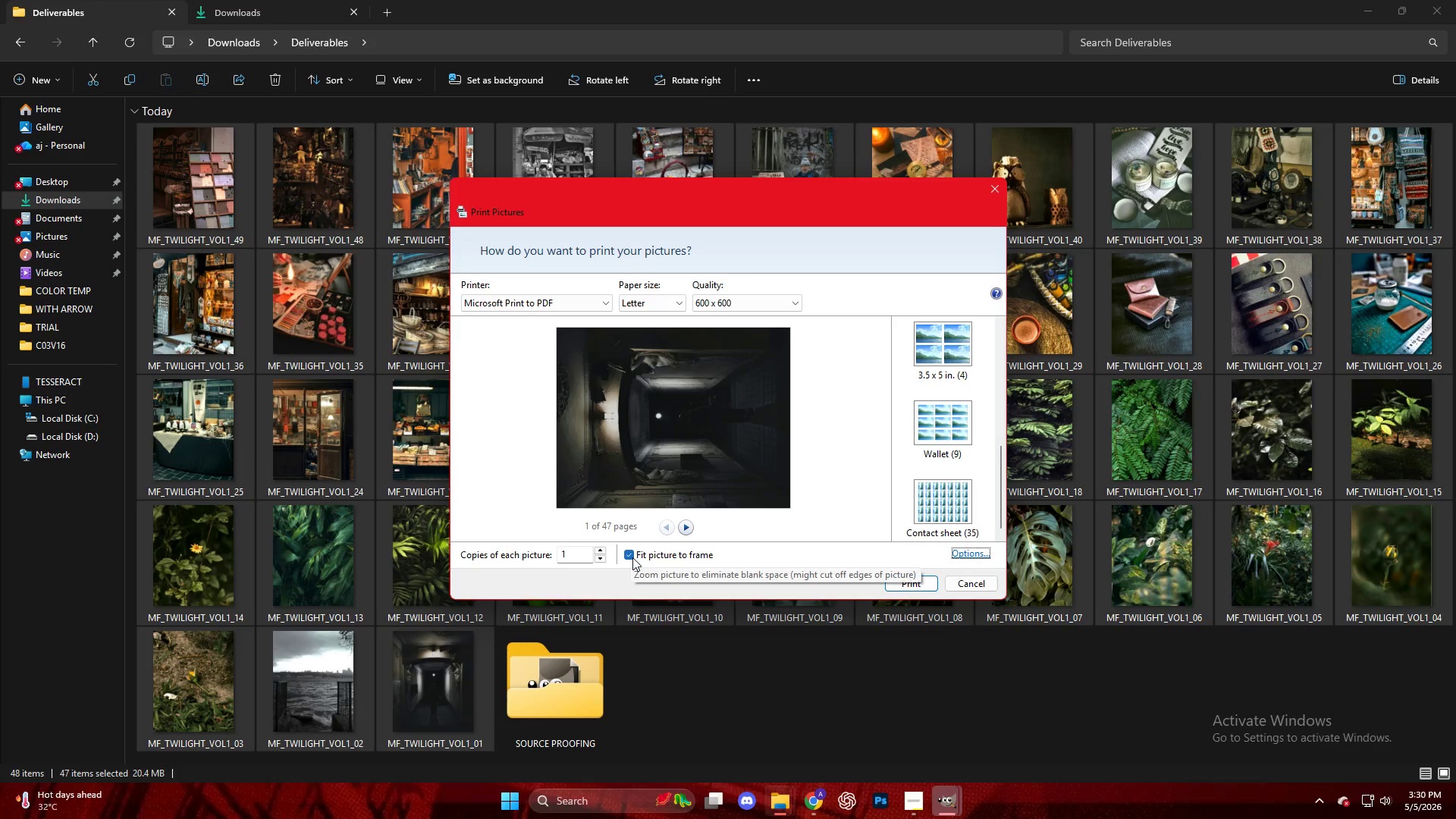 
left_click_drag(start_coordinate=[578, 555], to_coordinate=[548, 553])
 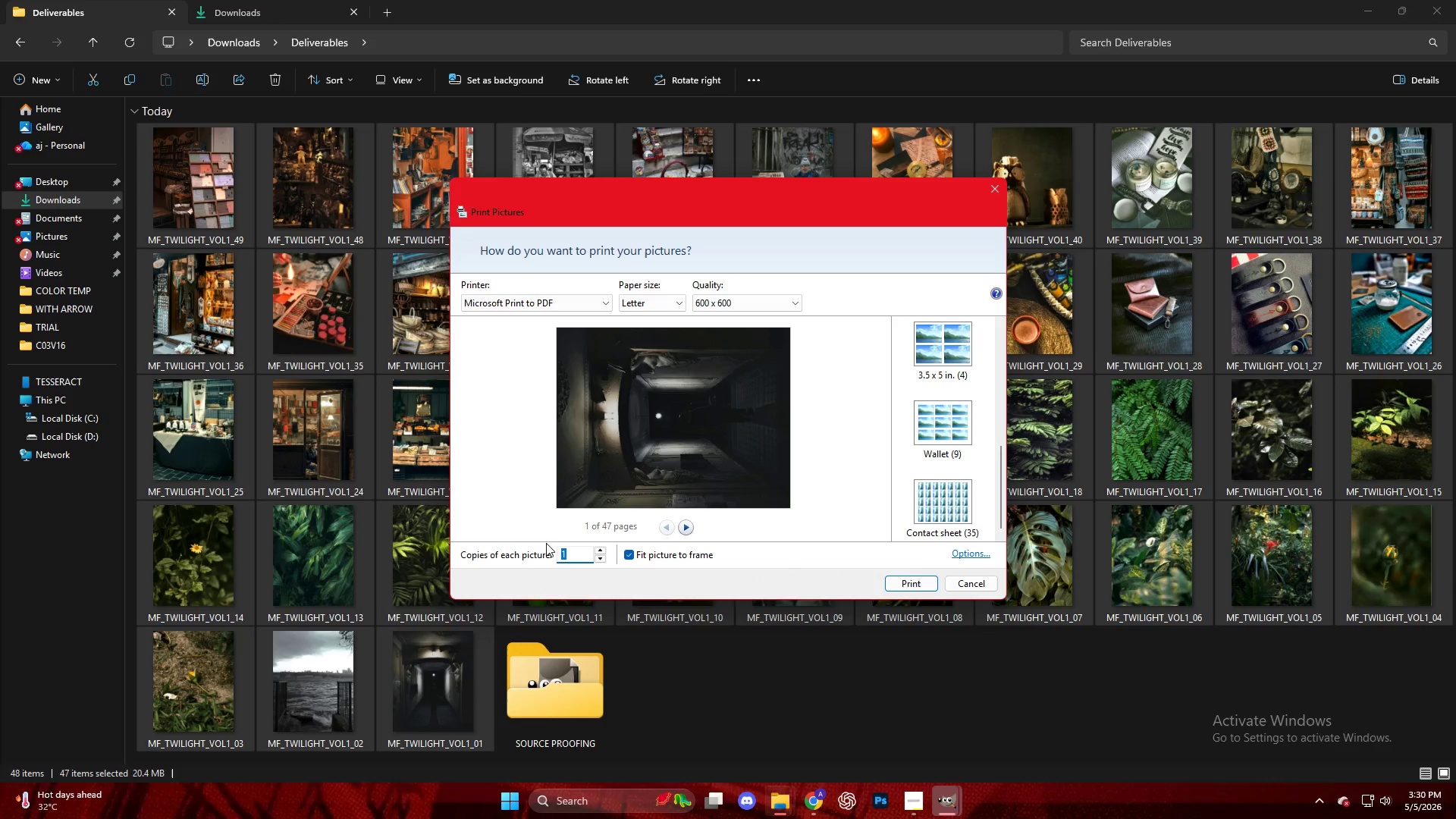 
key(Numpad1)
 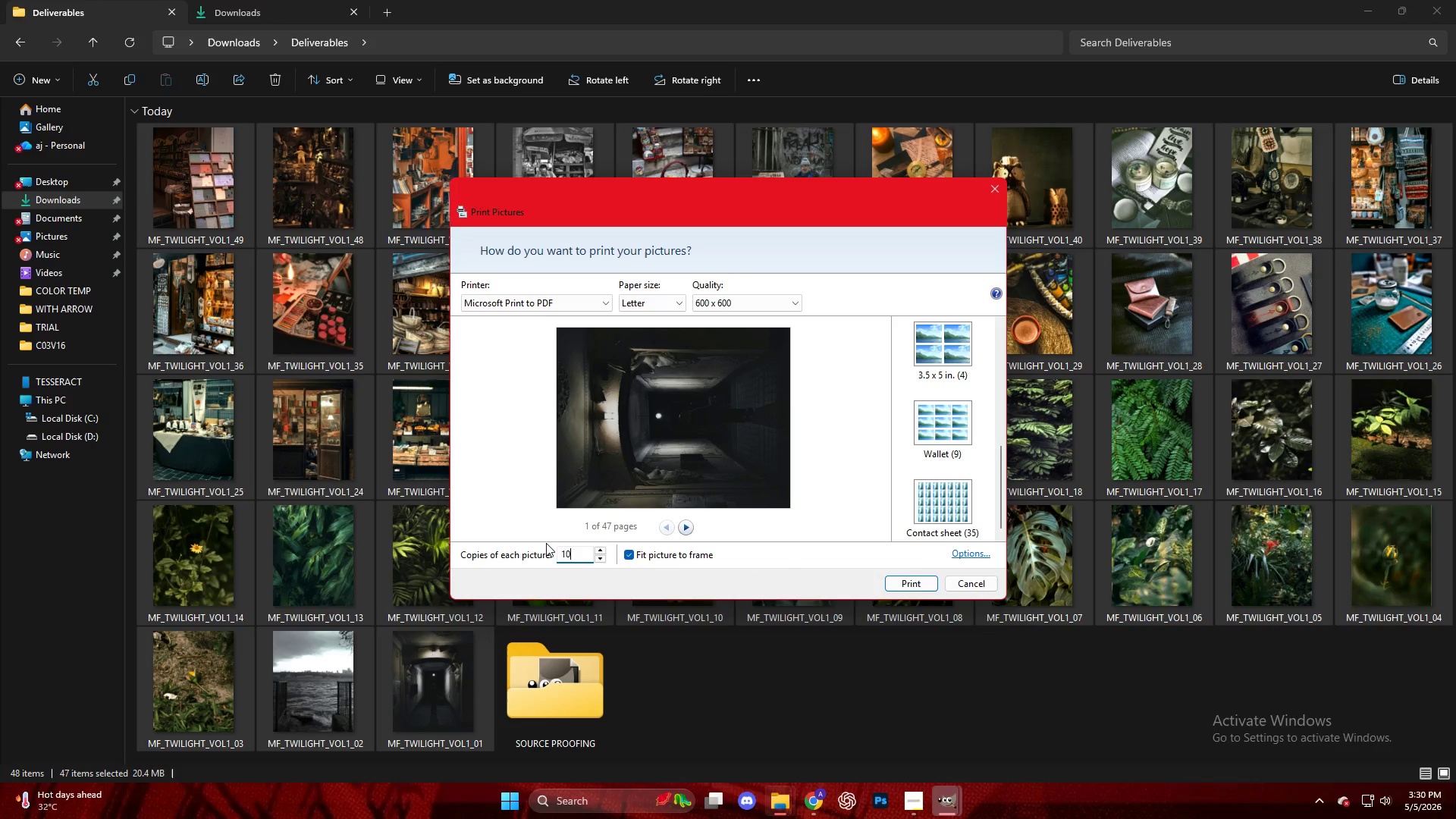 
key(Numpad0)
 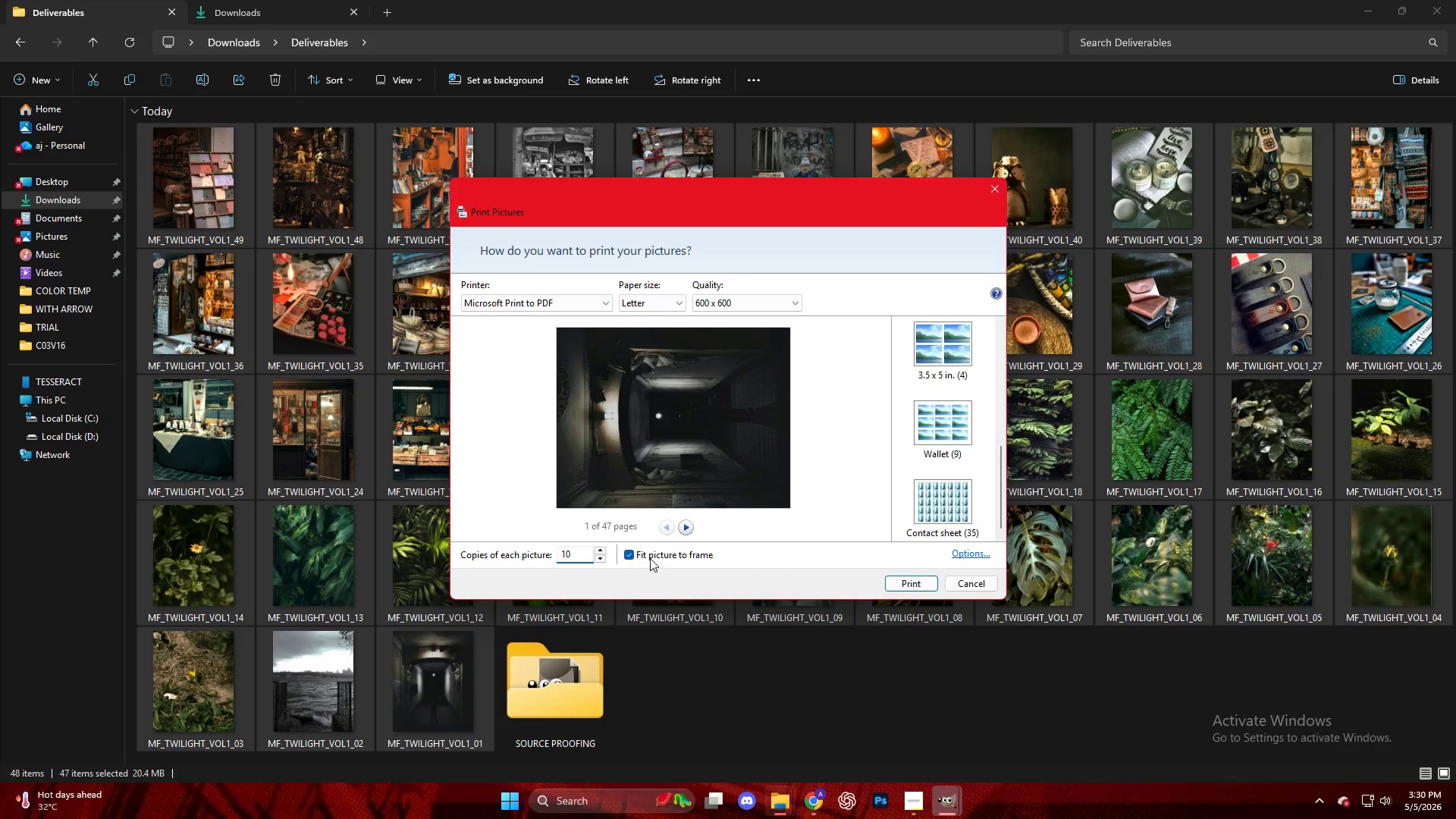 
left_click([652, 557])
 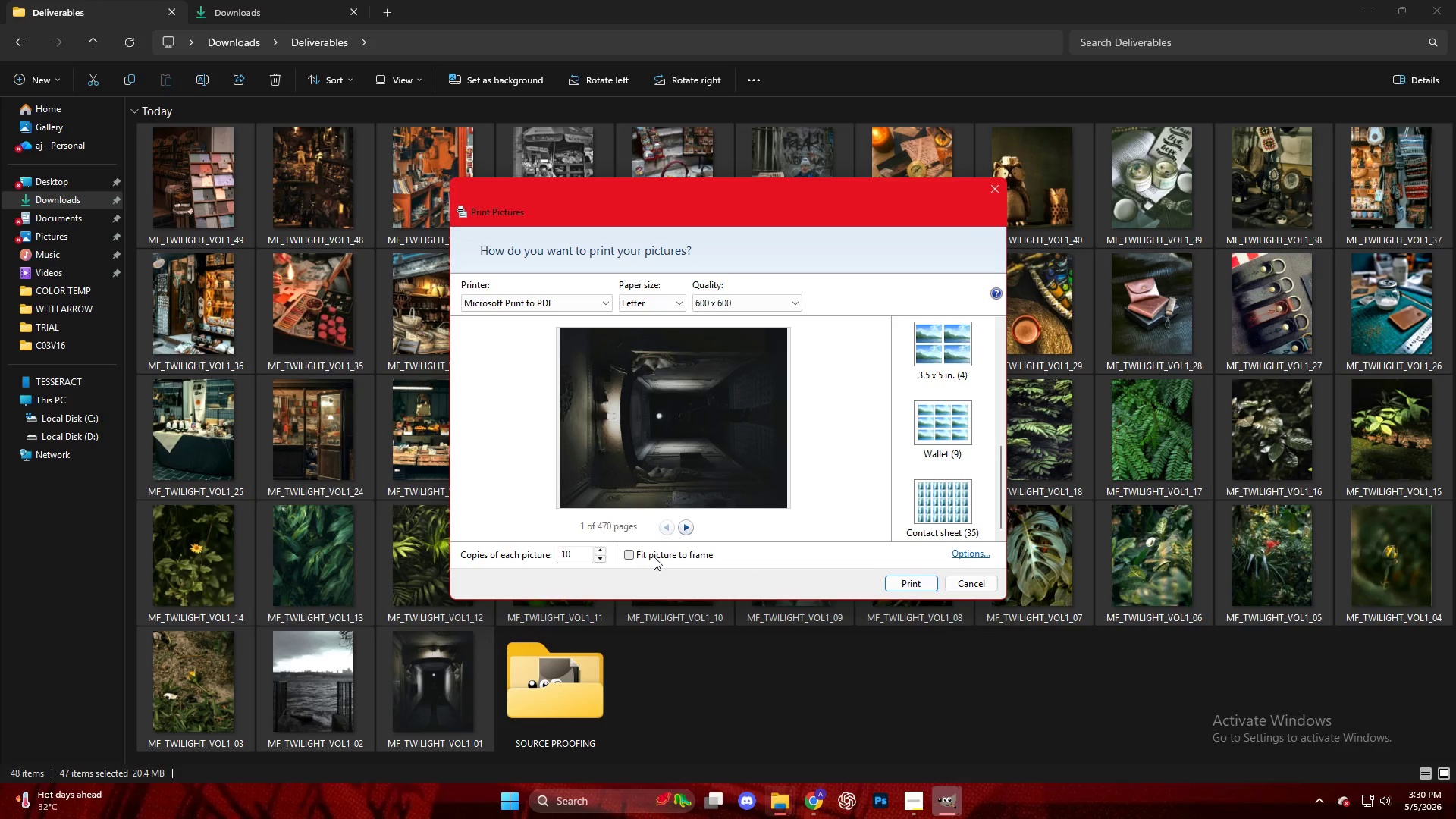 
left_click([655, 557])
 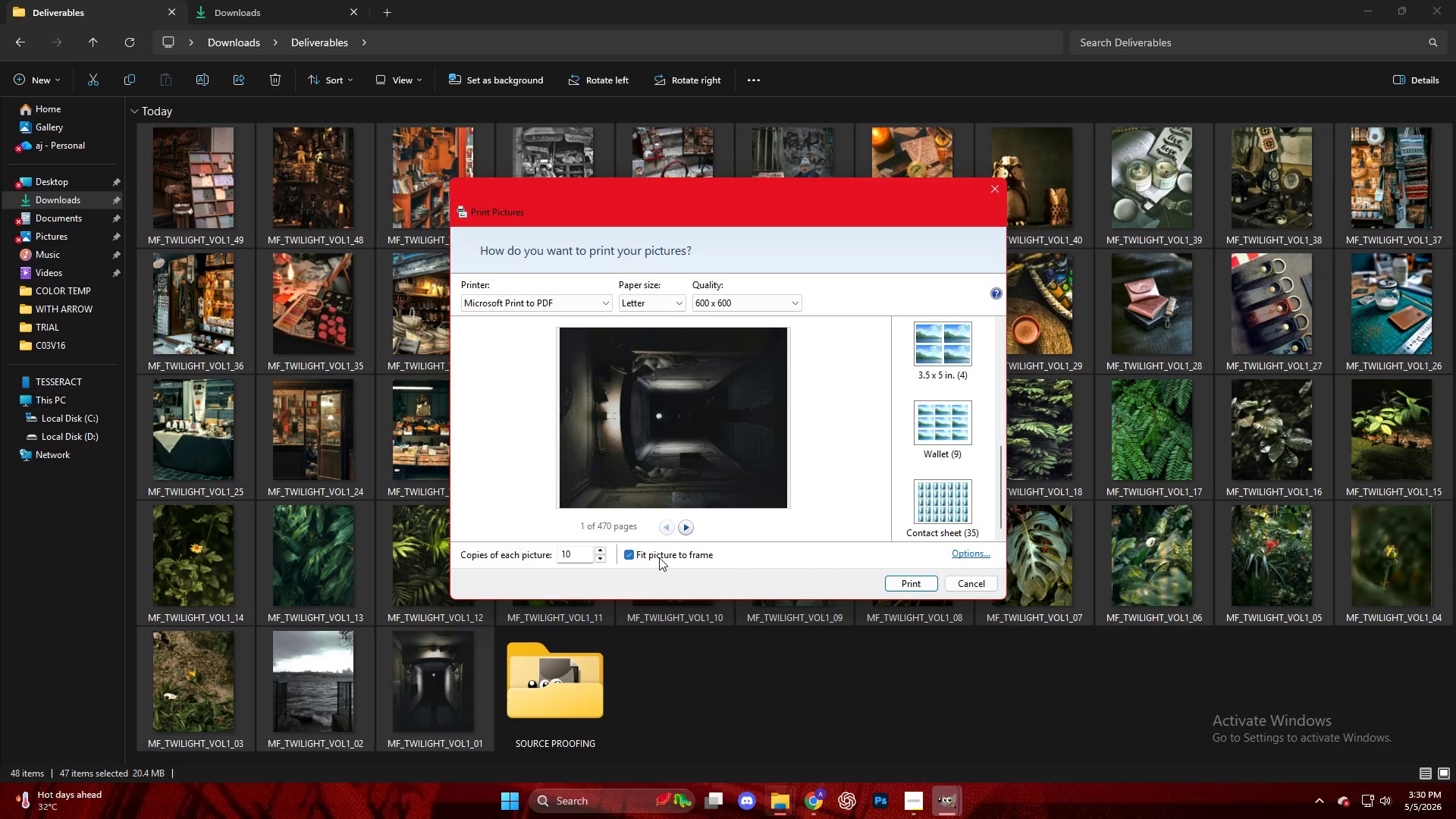 
double_click([657, 551])
 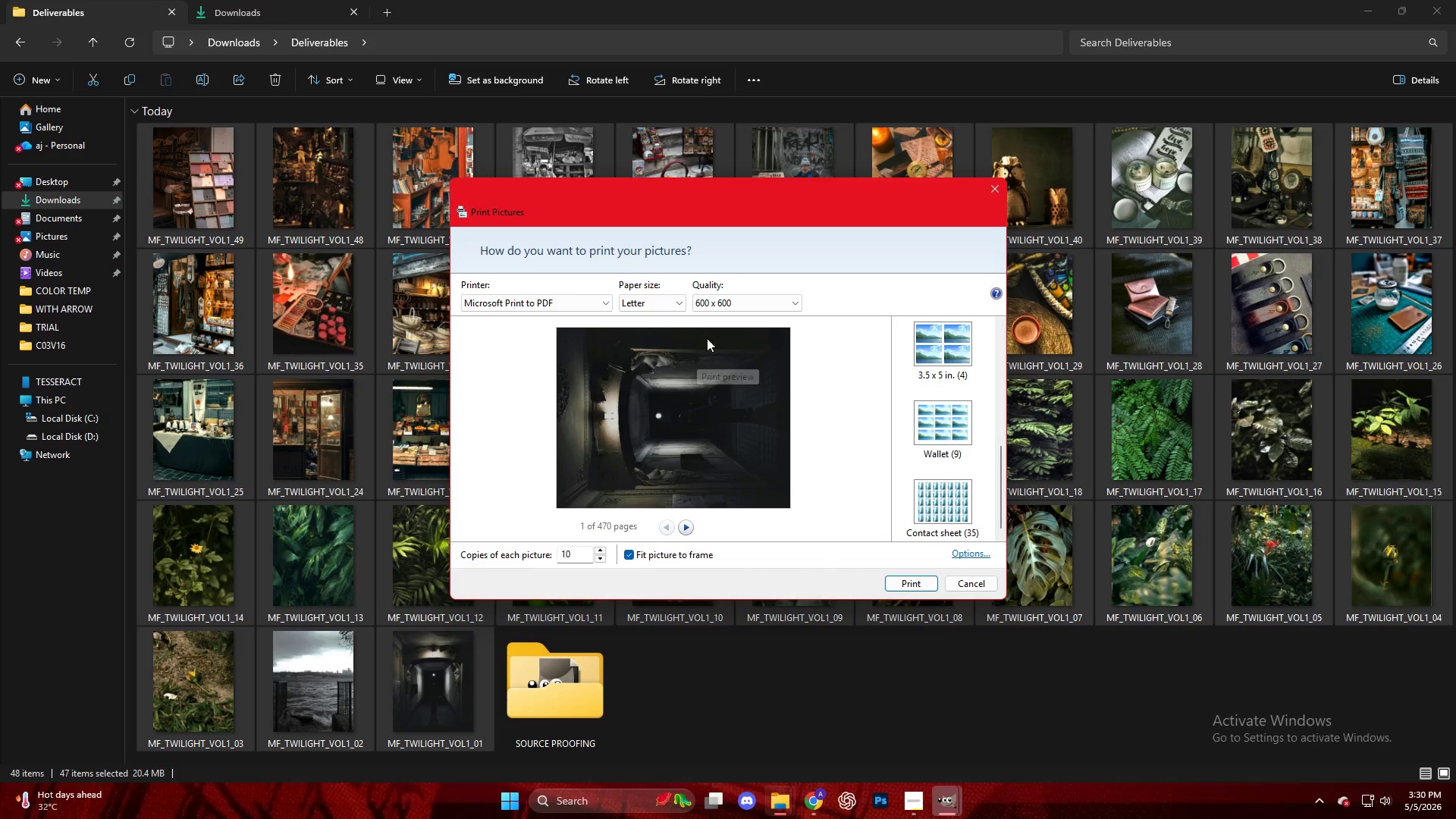 
left_click([675, 298])
 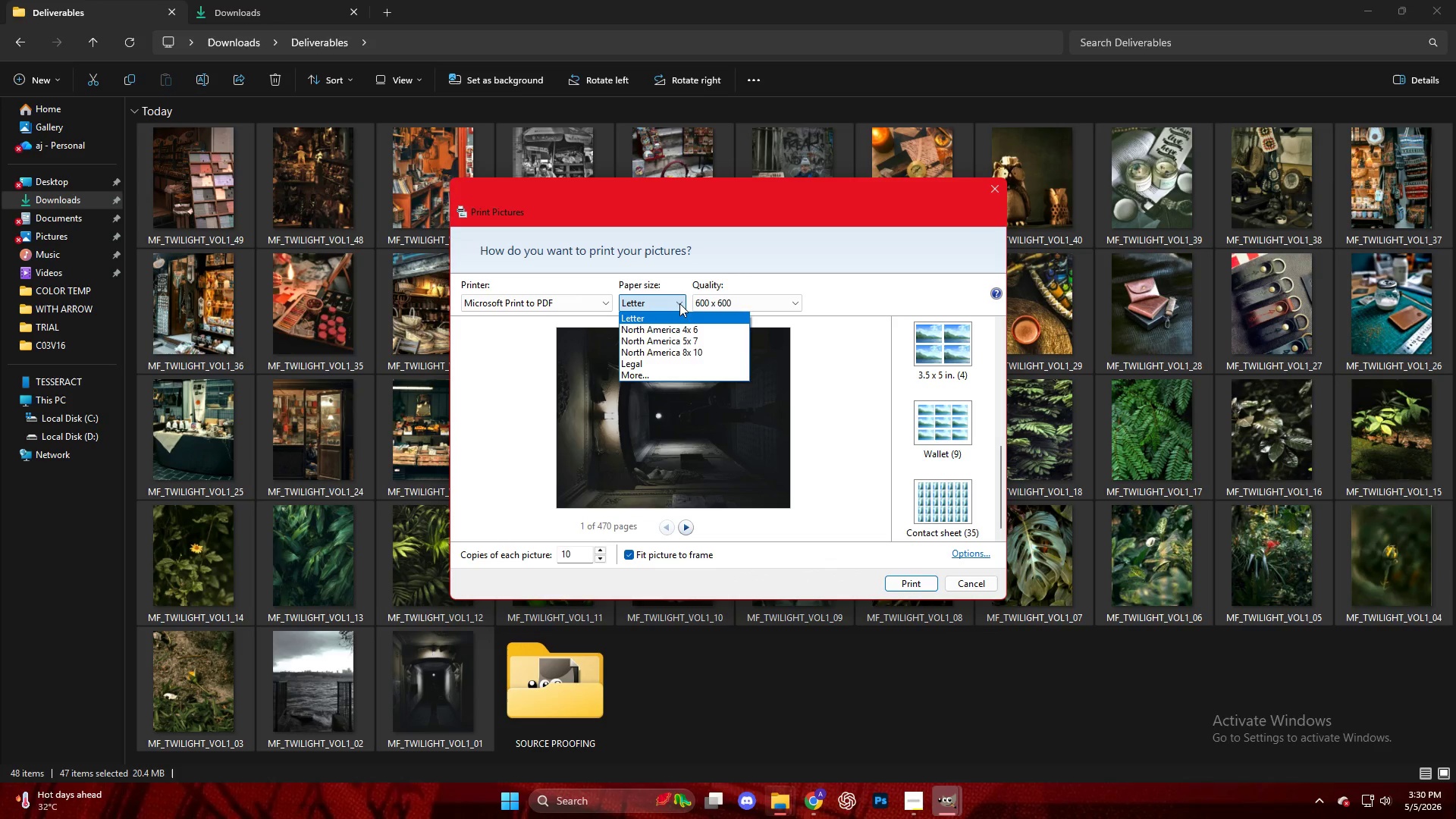 
left_click([678, 303])
 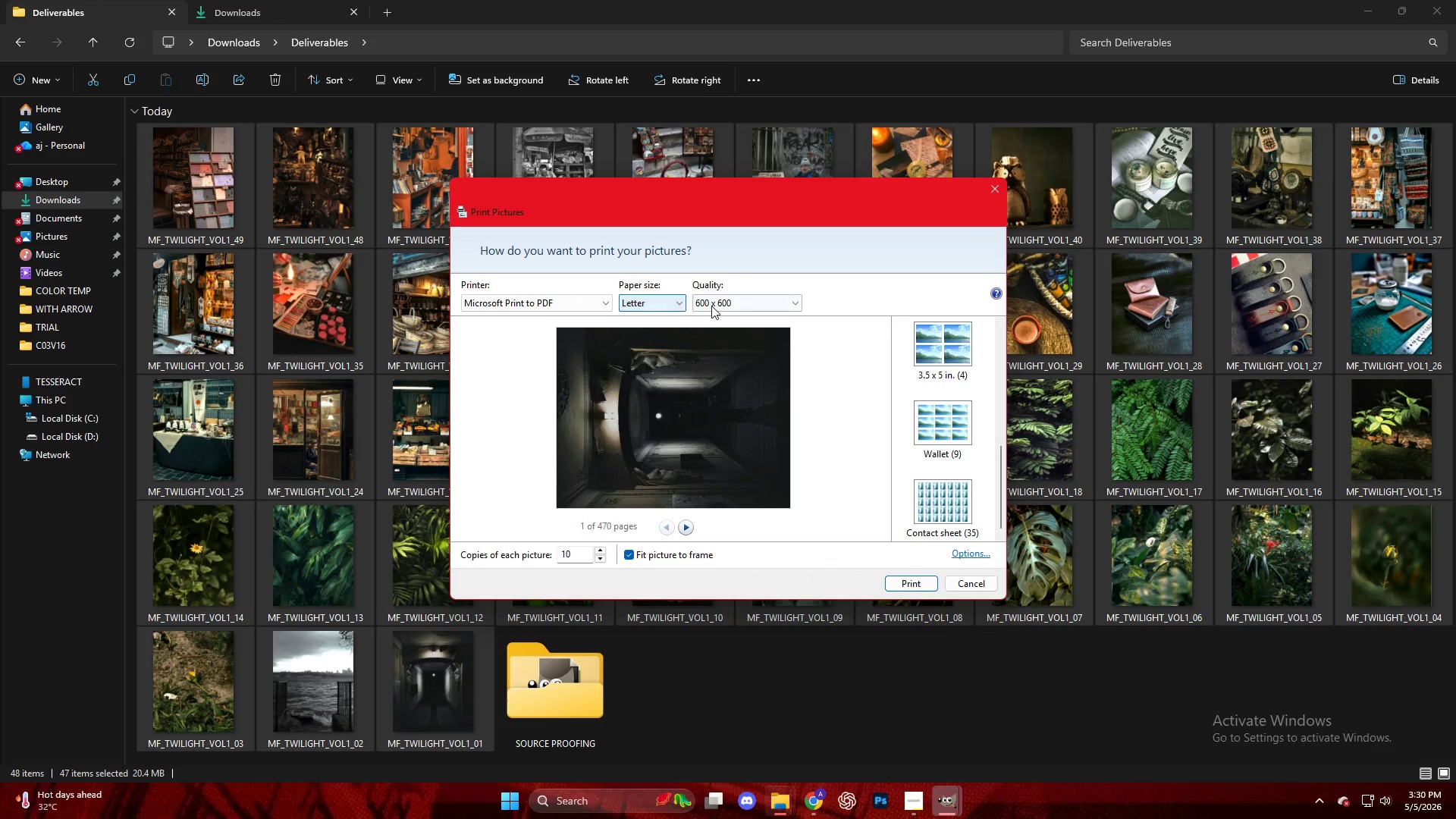 
double_click([711, 306])
 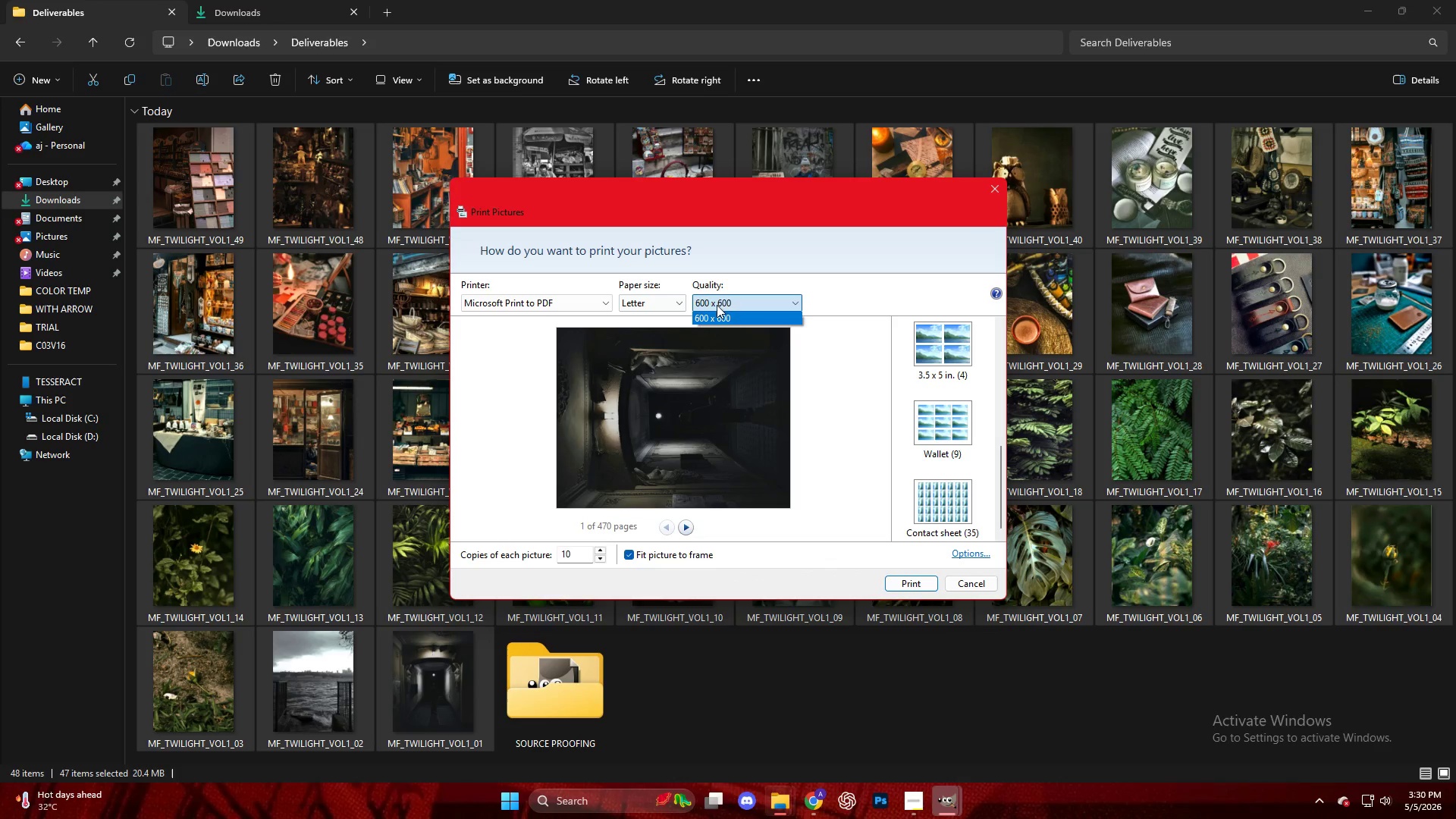 
triple_click([720, 301])
 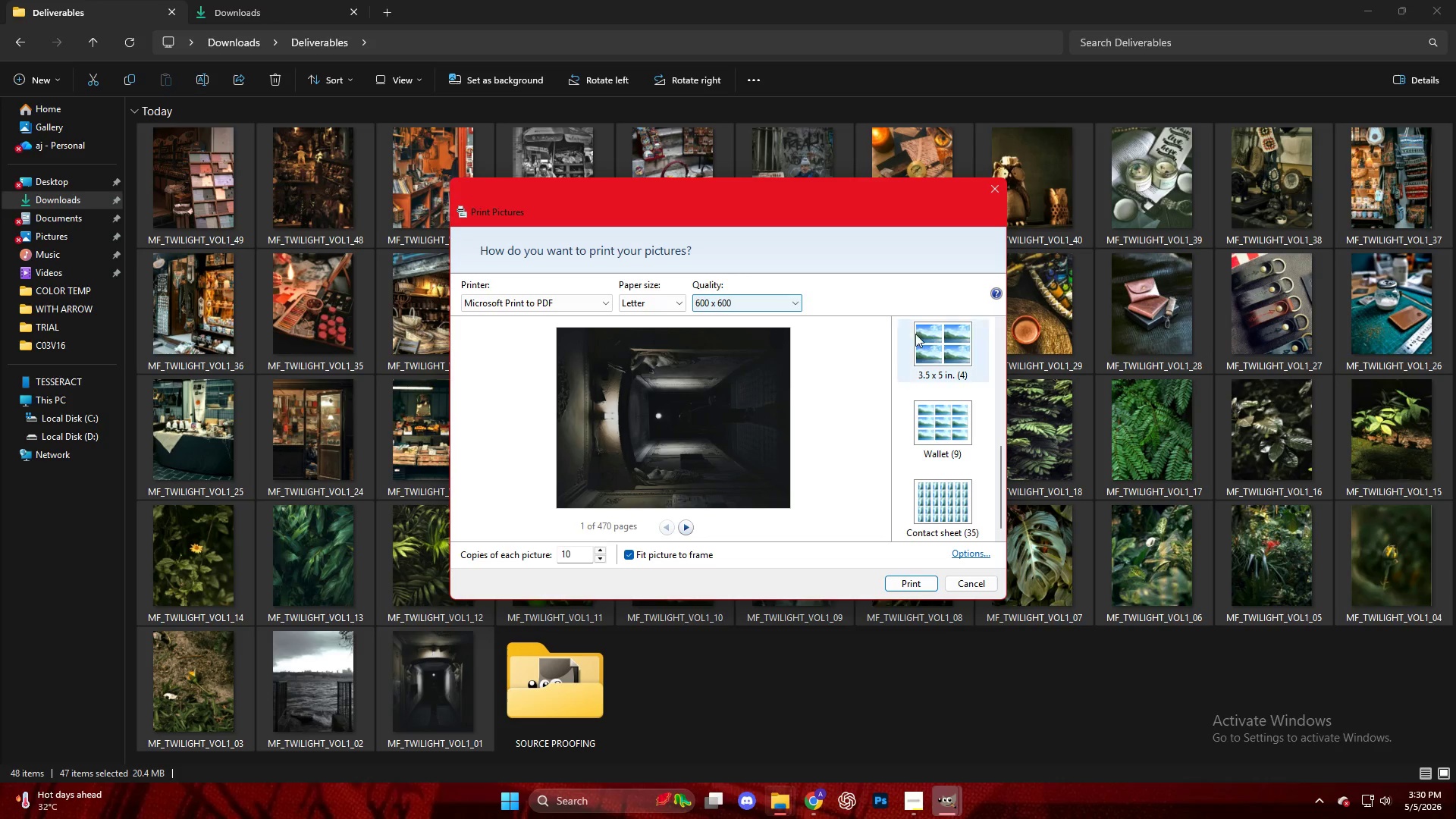 
scroll: coordinate [943, 386], scroll_direction: up, amount: 7.0
 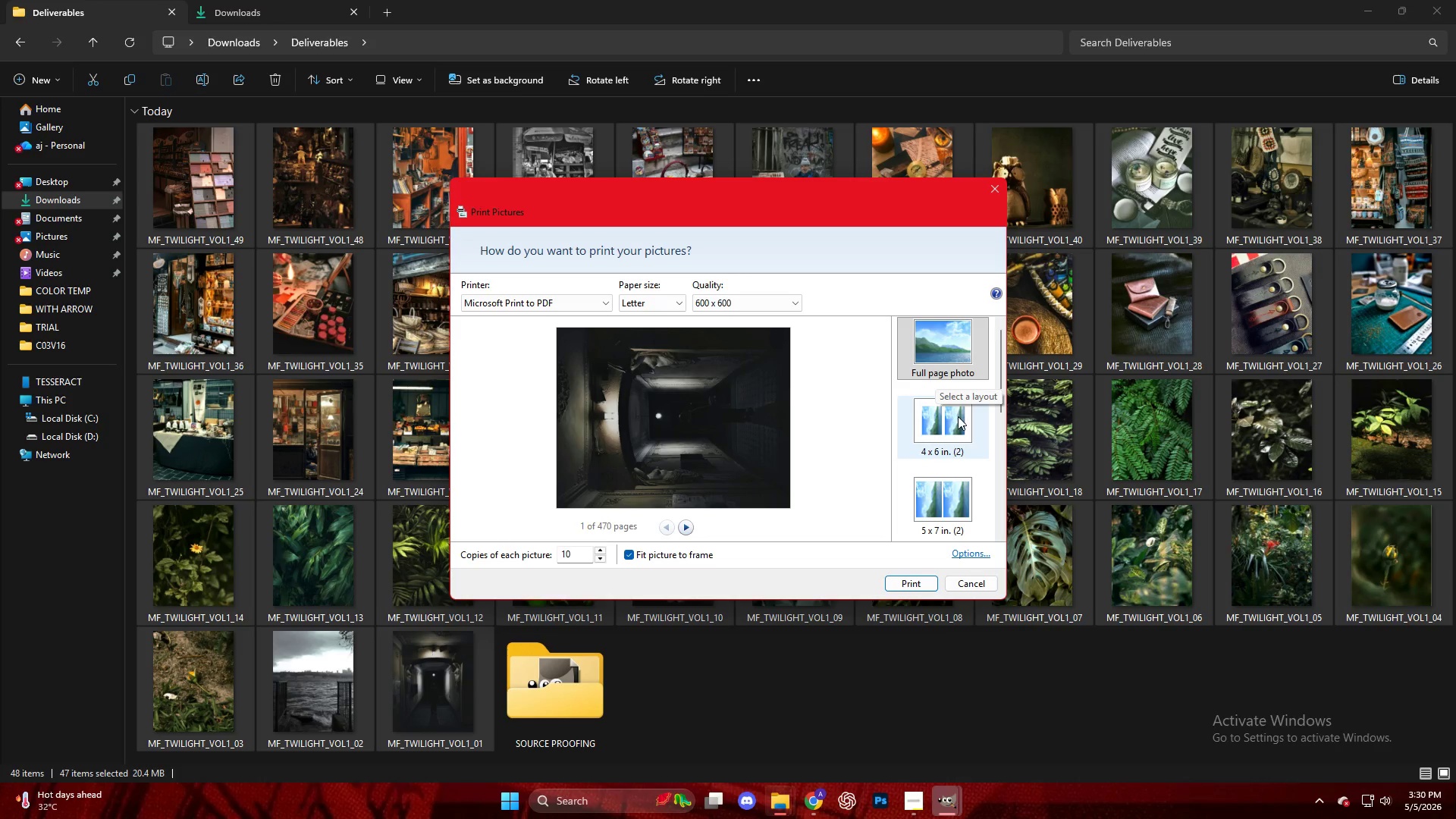 
scroll: coordinate [943, 428], scroll_direction: down, amount: 10.0
 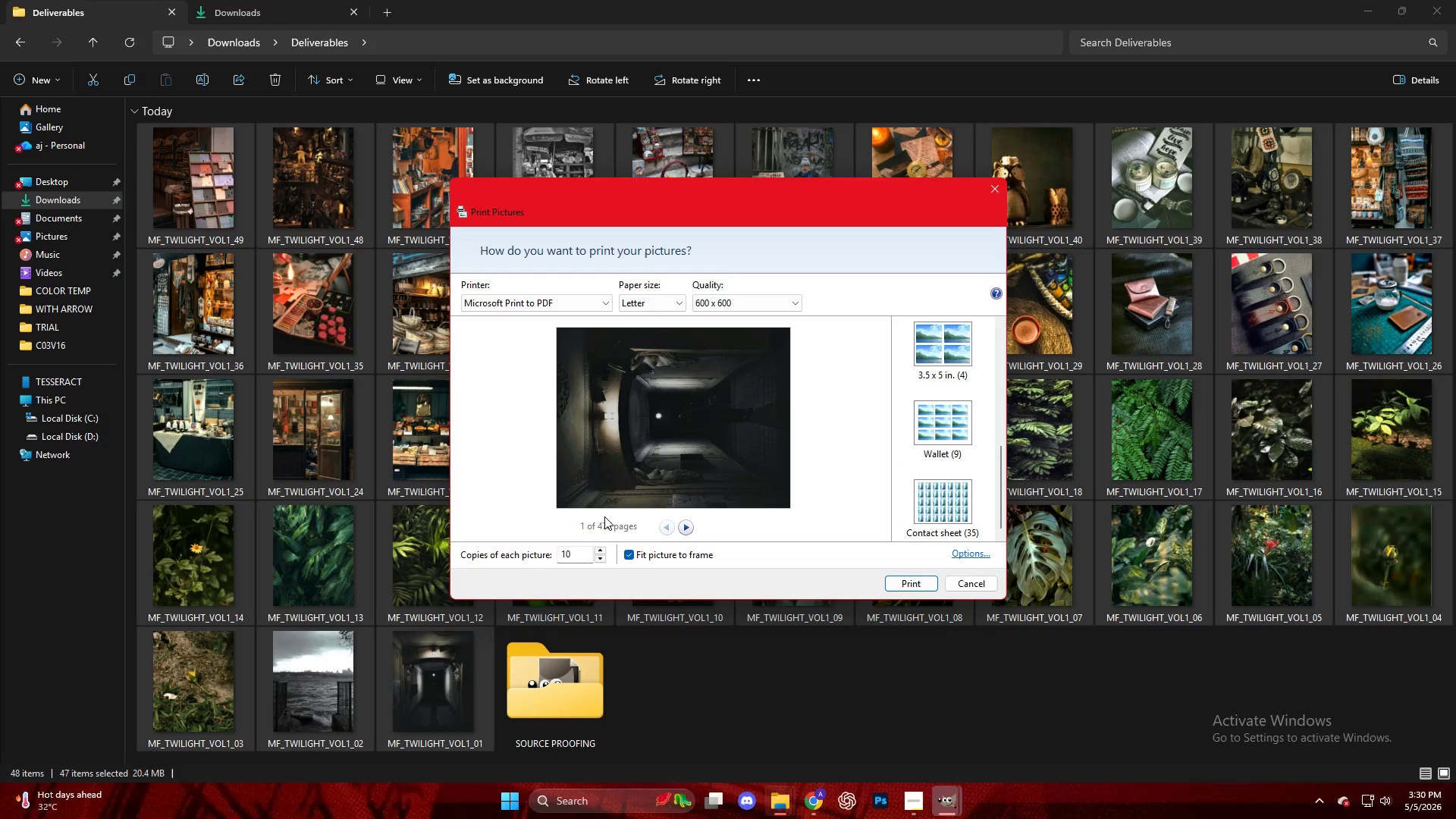 
left_click_drag(start_coordinate=[579, 555], to_coordinate=[544, 554])
 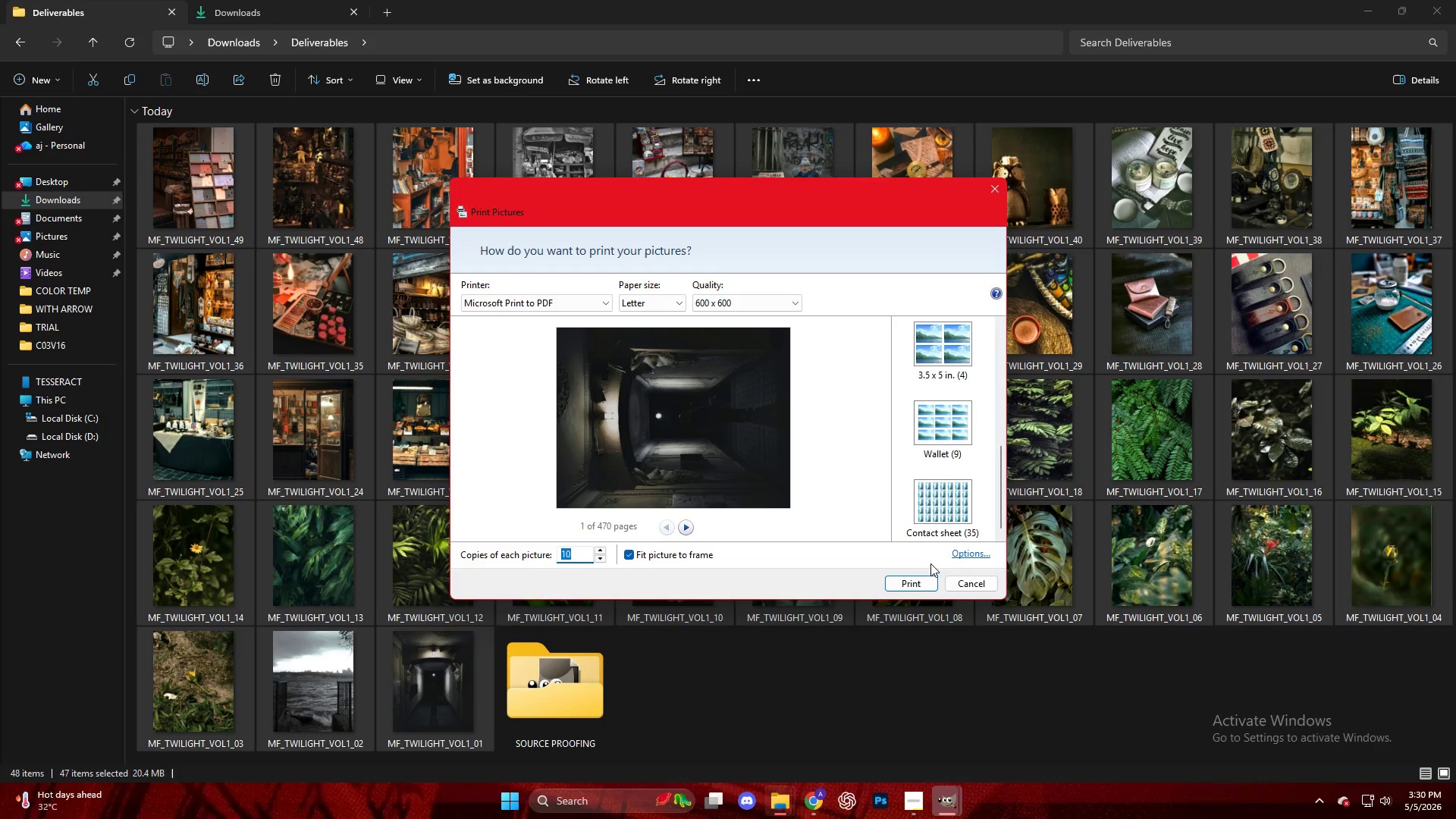 
key(1)
 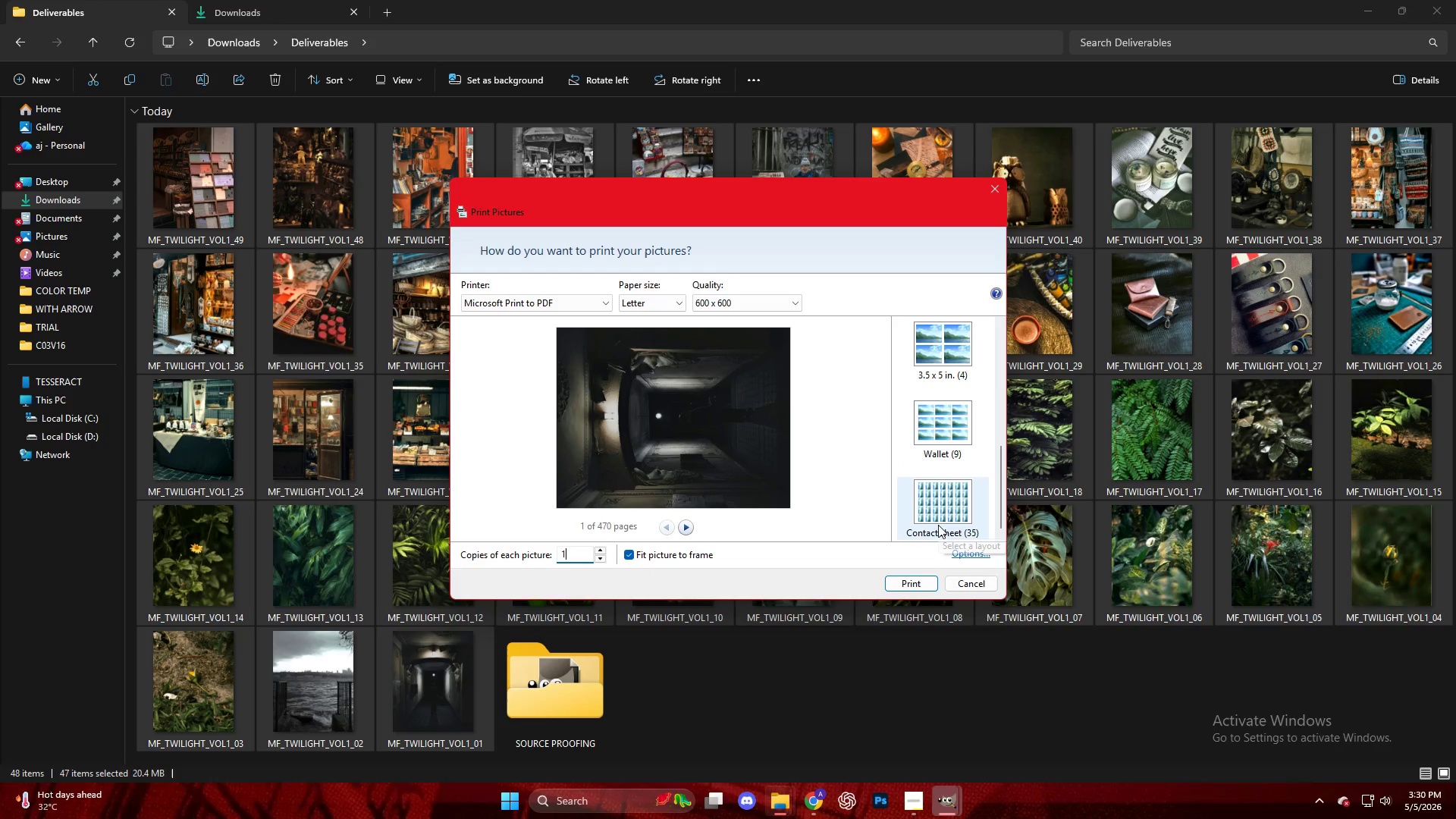 
left_click([943, 498])
 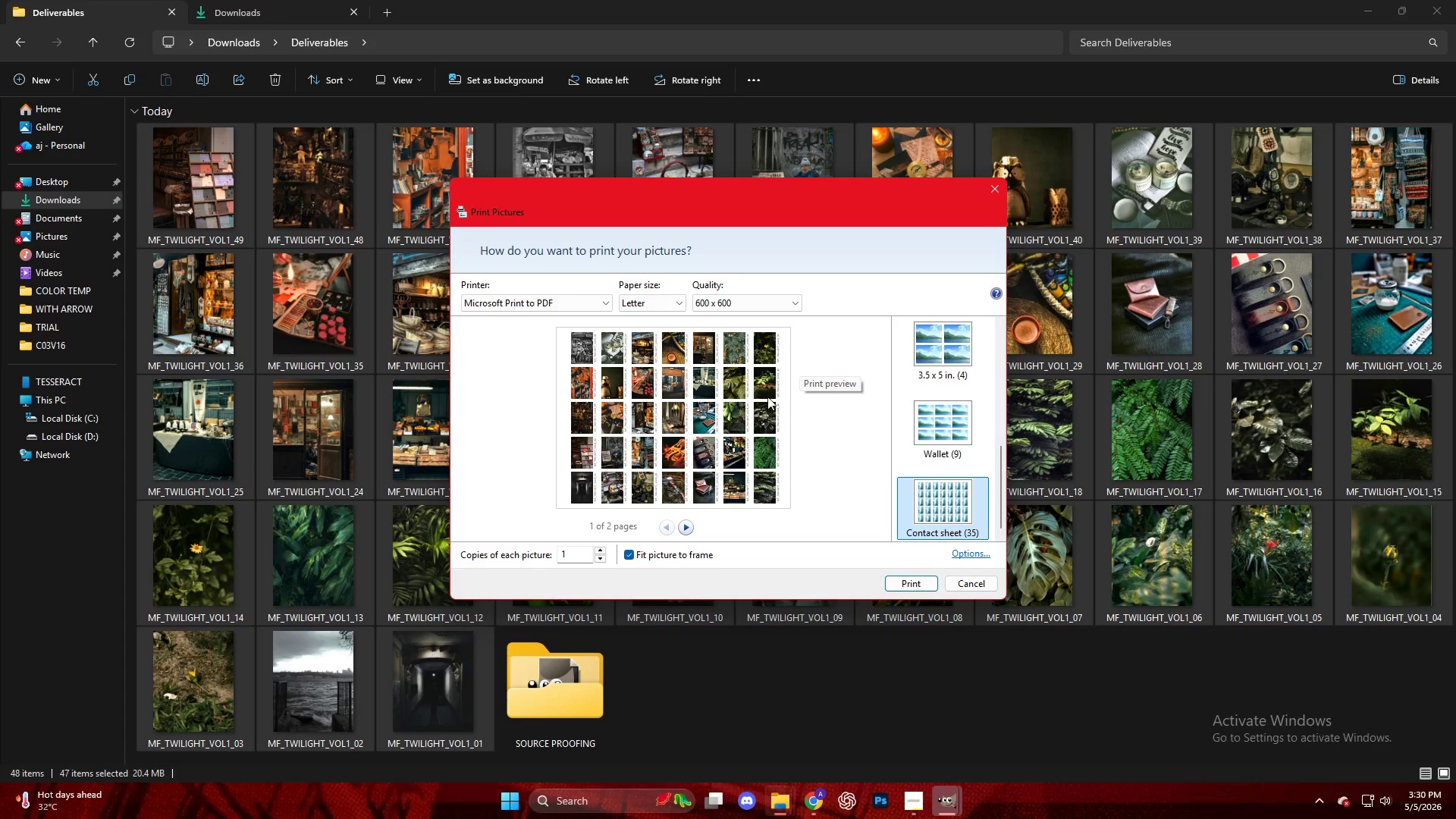 
left_click([948, 425])
 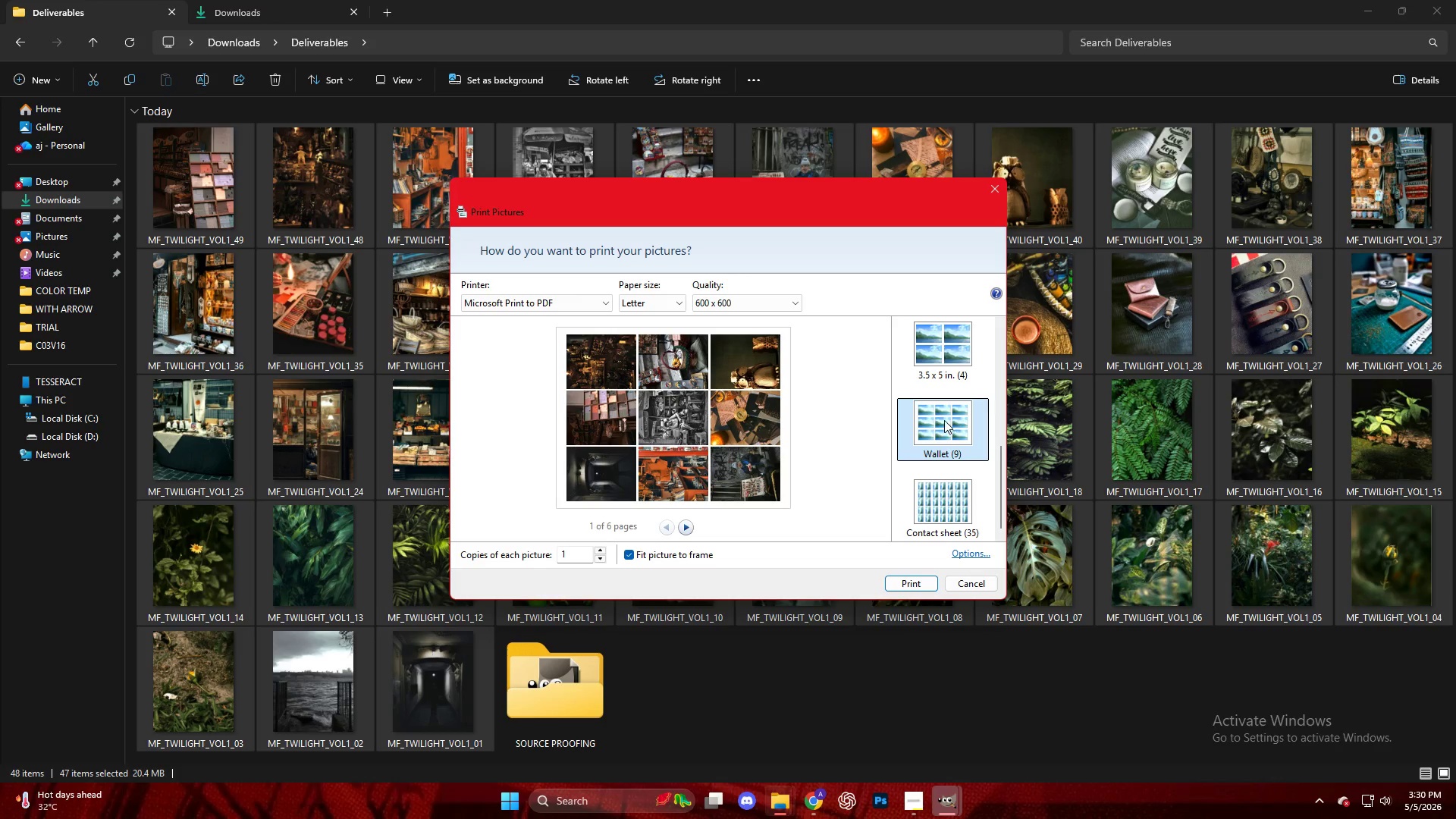 
scroll: coordinate [943, 426], scroll_direction: down, amount: 4.0
 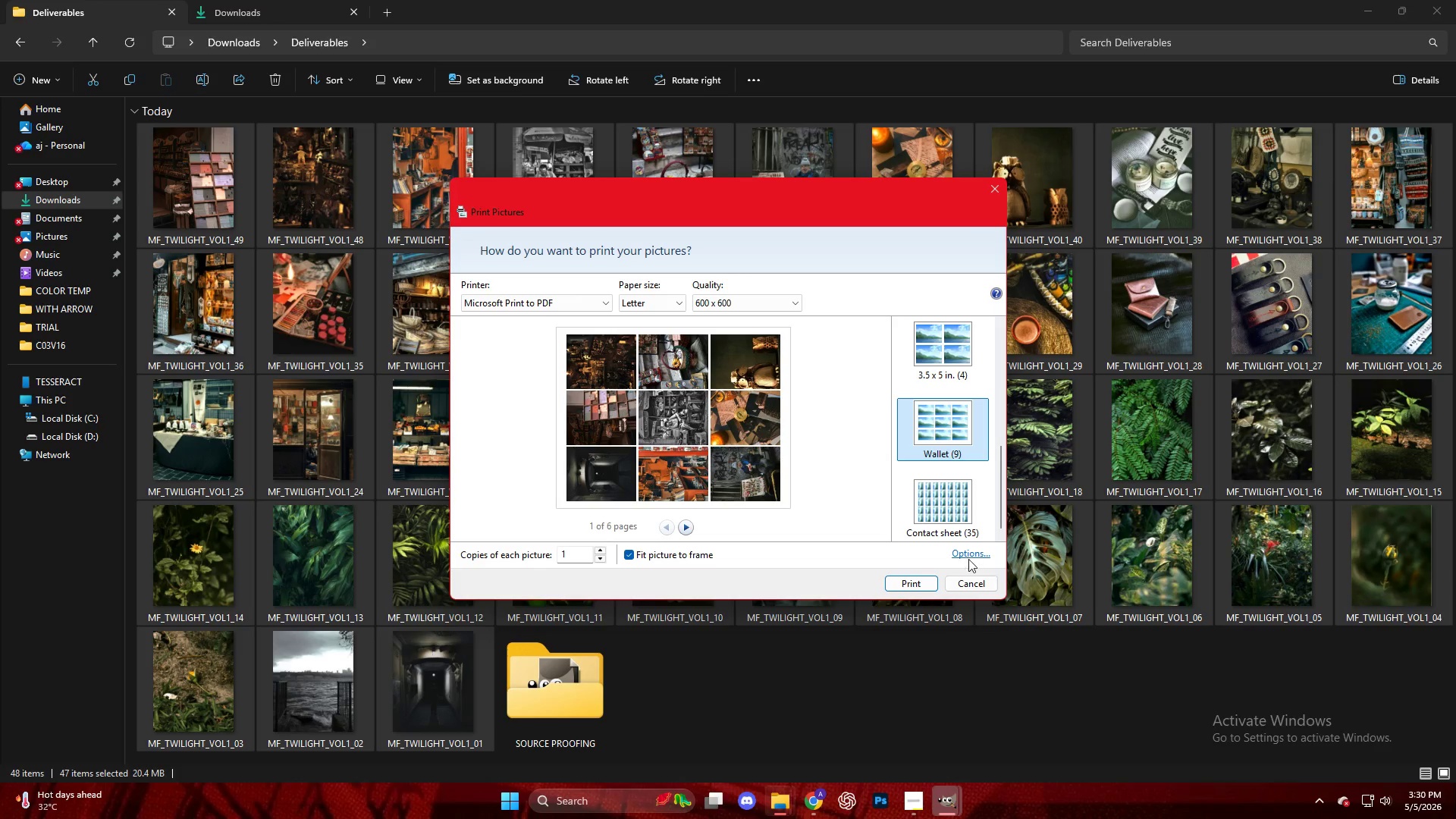 
left_click([968, 557])
 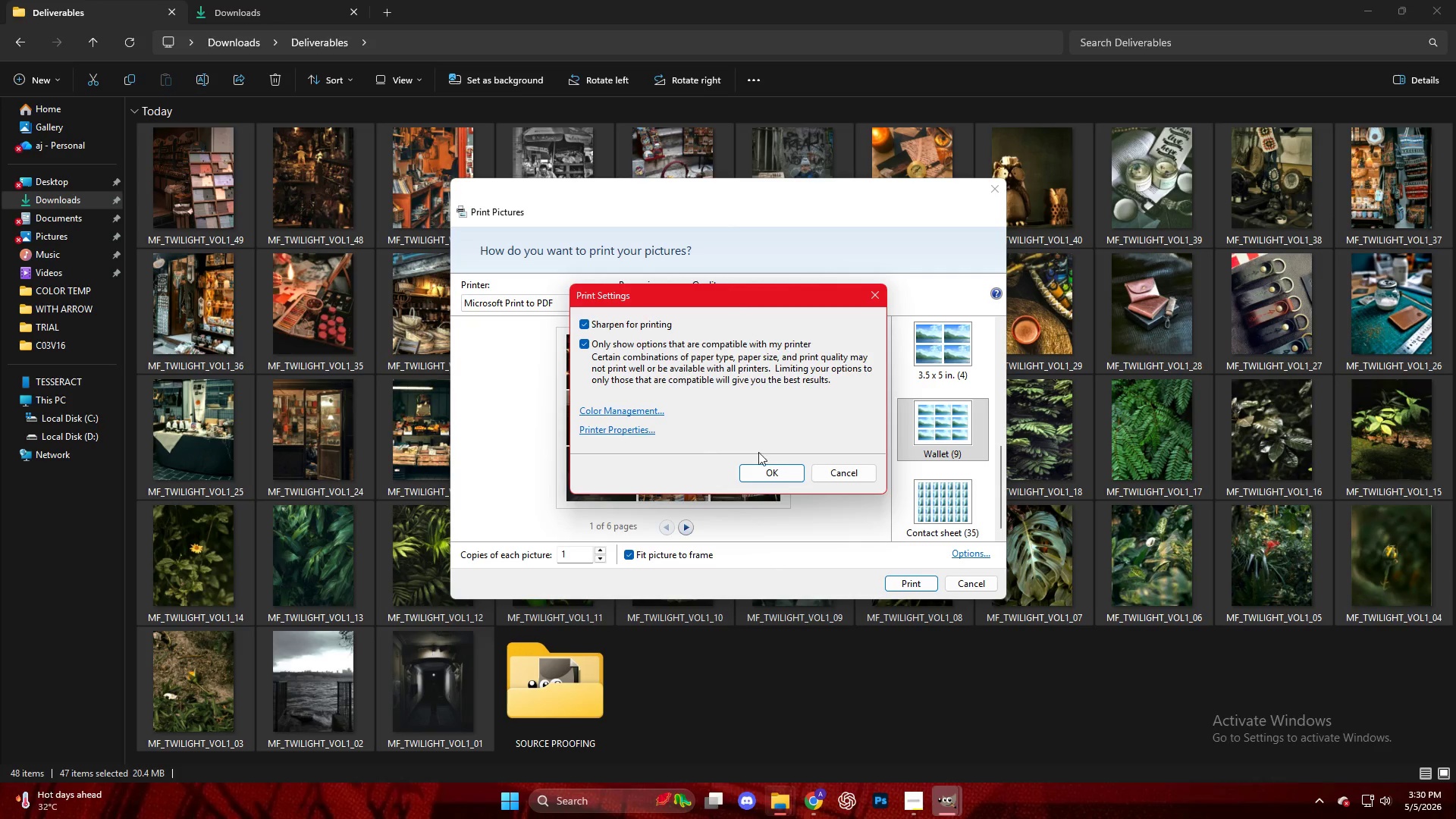 
left_click([827, 475])
 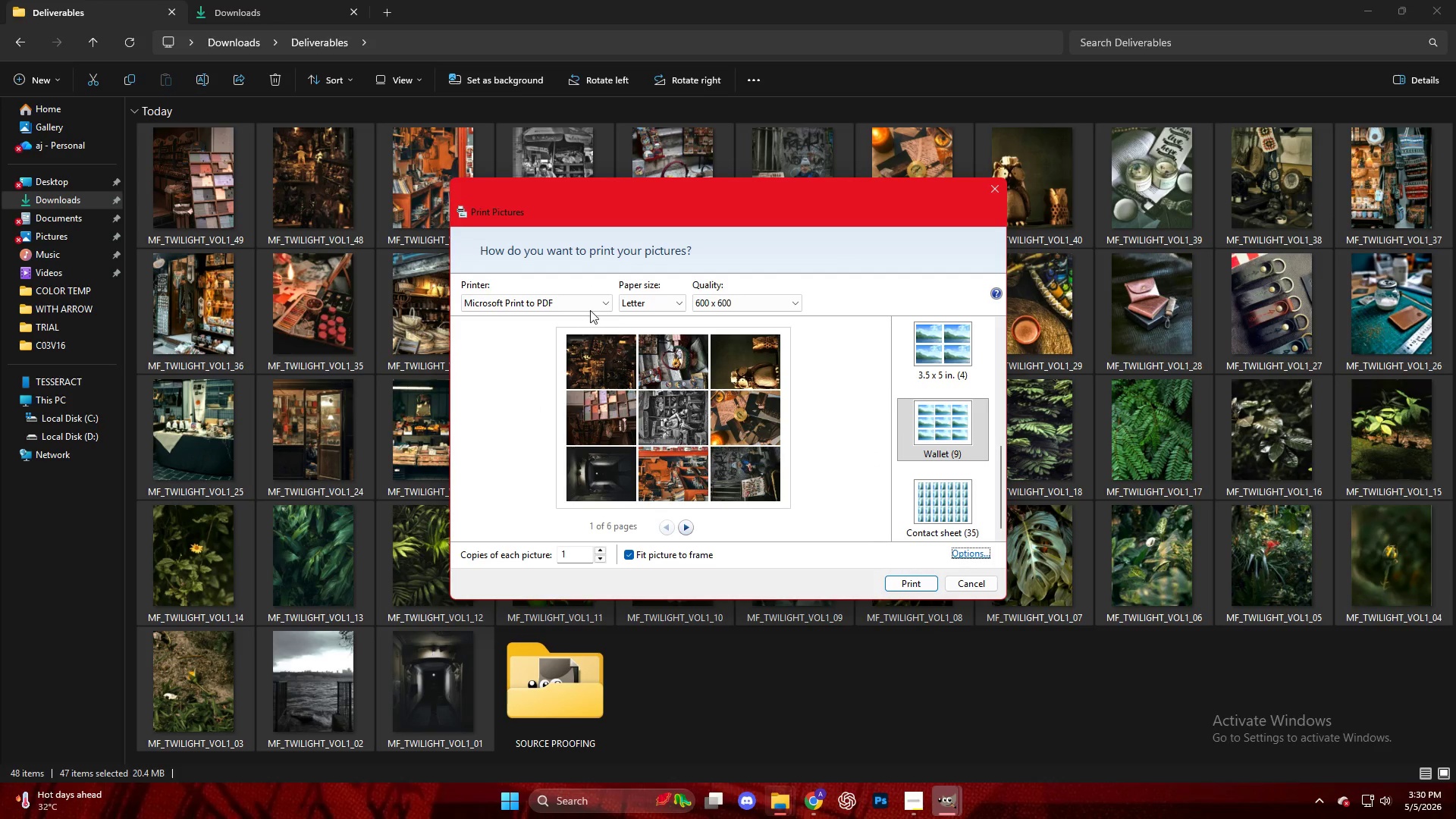 
left_click([576, 301])
 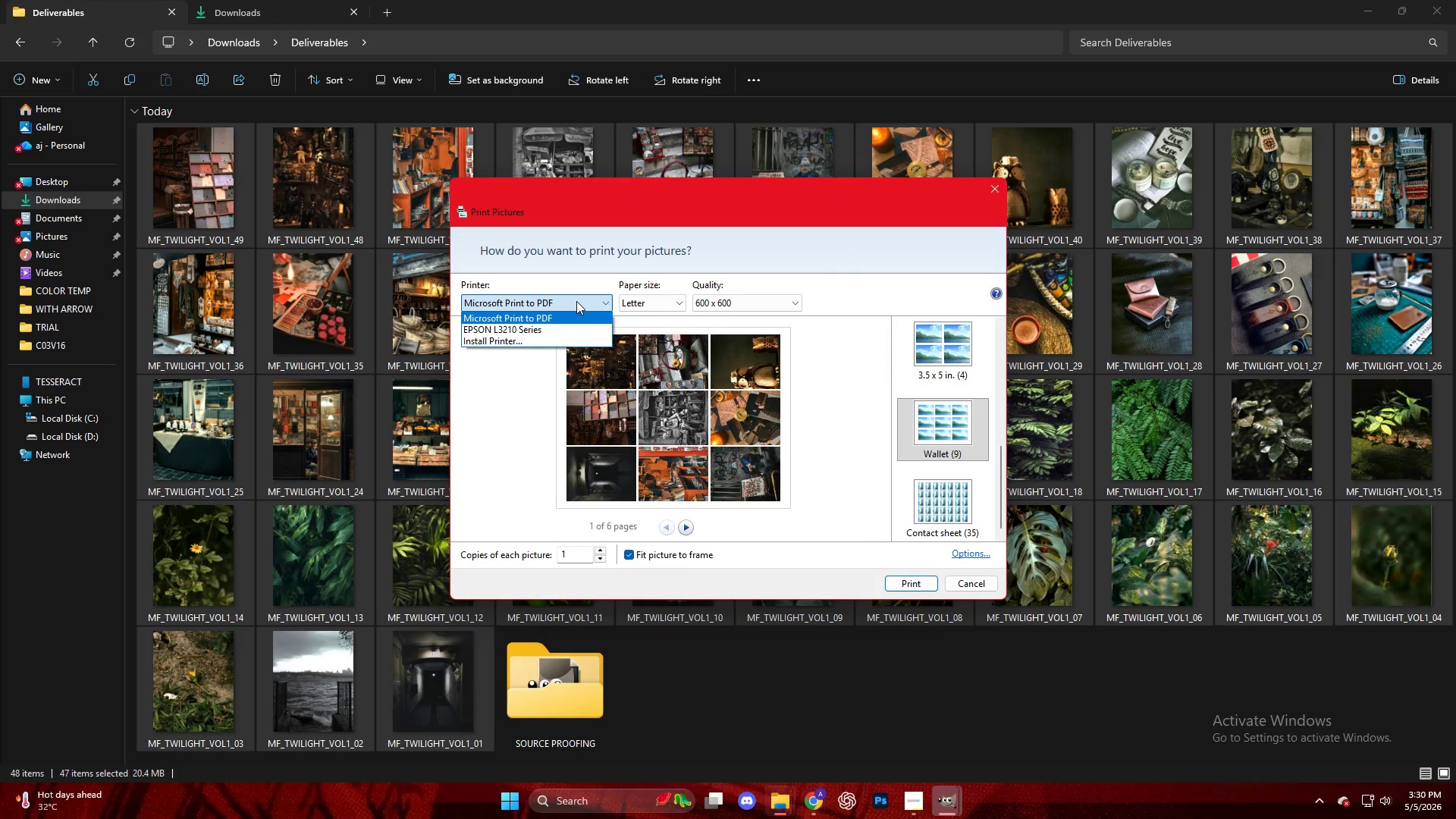 
left_click([576, 301])
 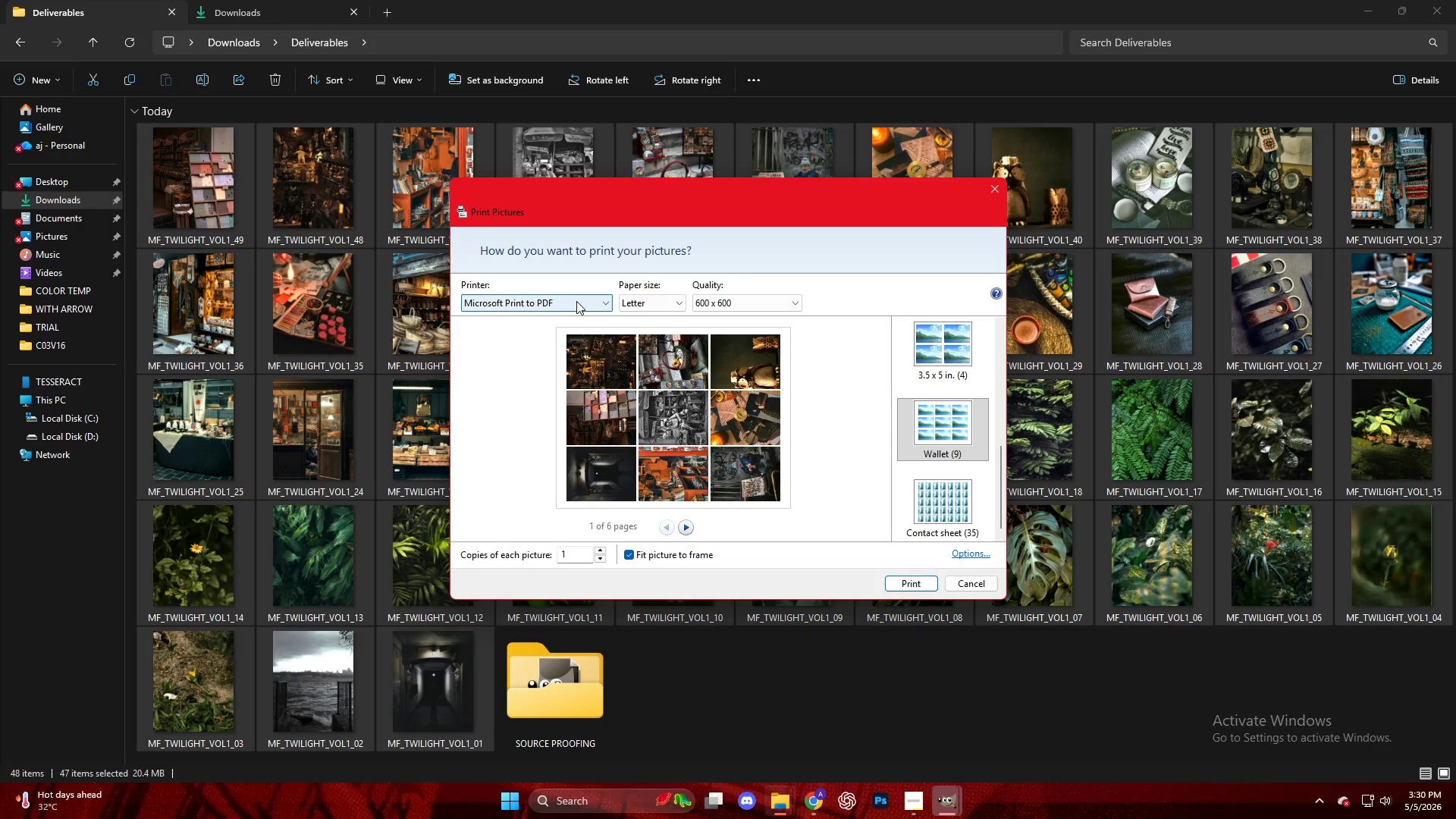 
left_click([576, 301])
 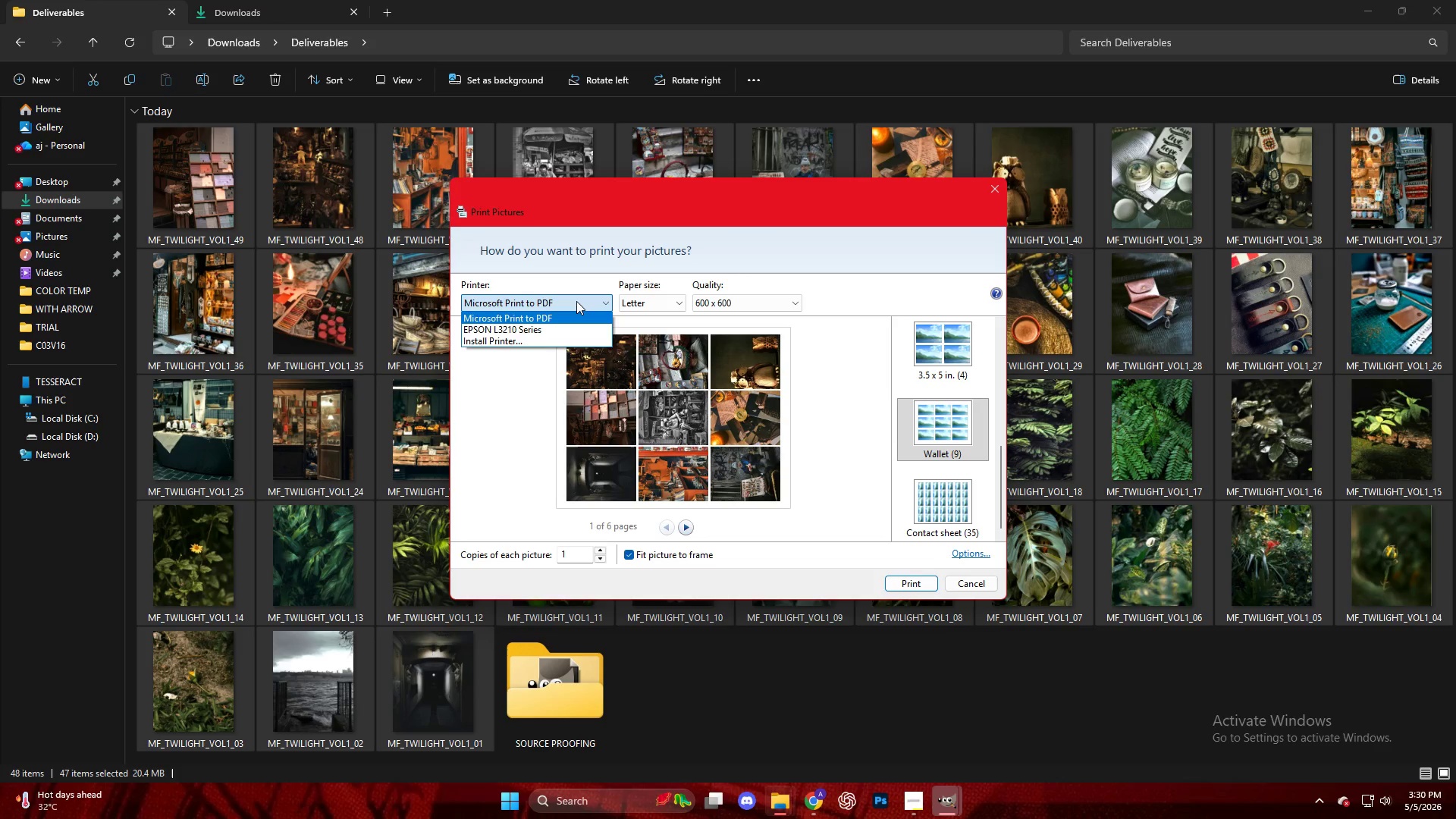 
left_click([576, 301])
 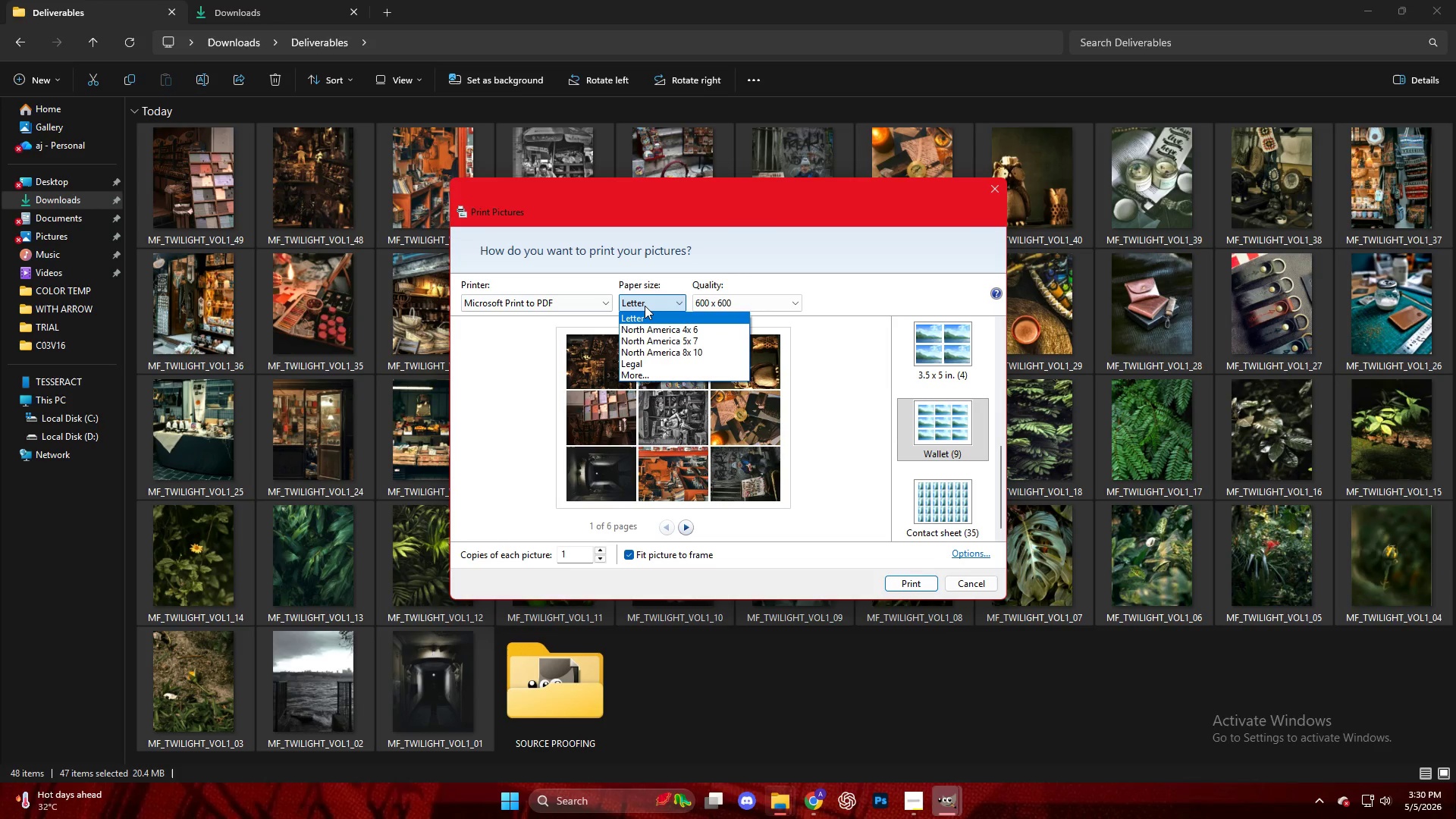 
double_click([645, 304])
 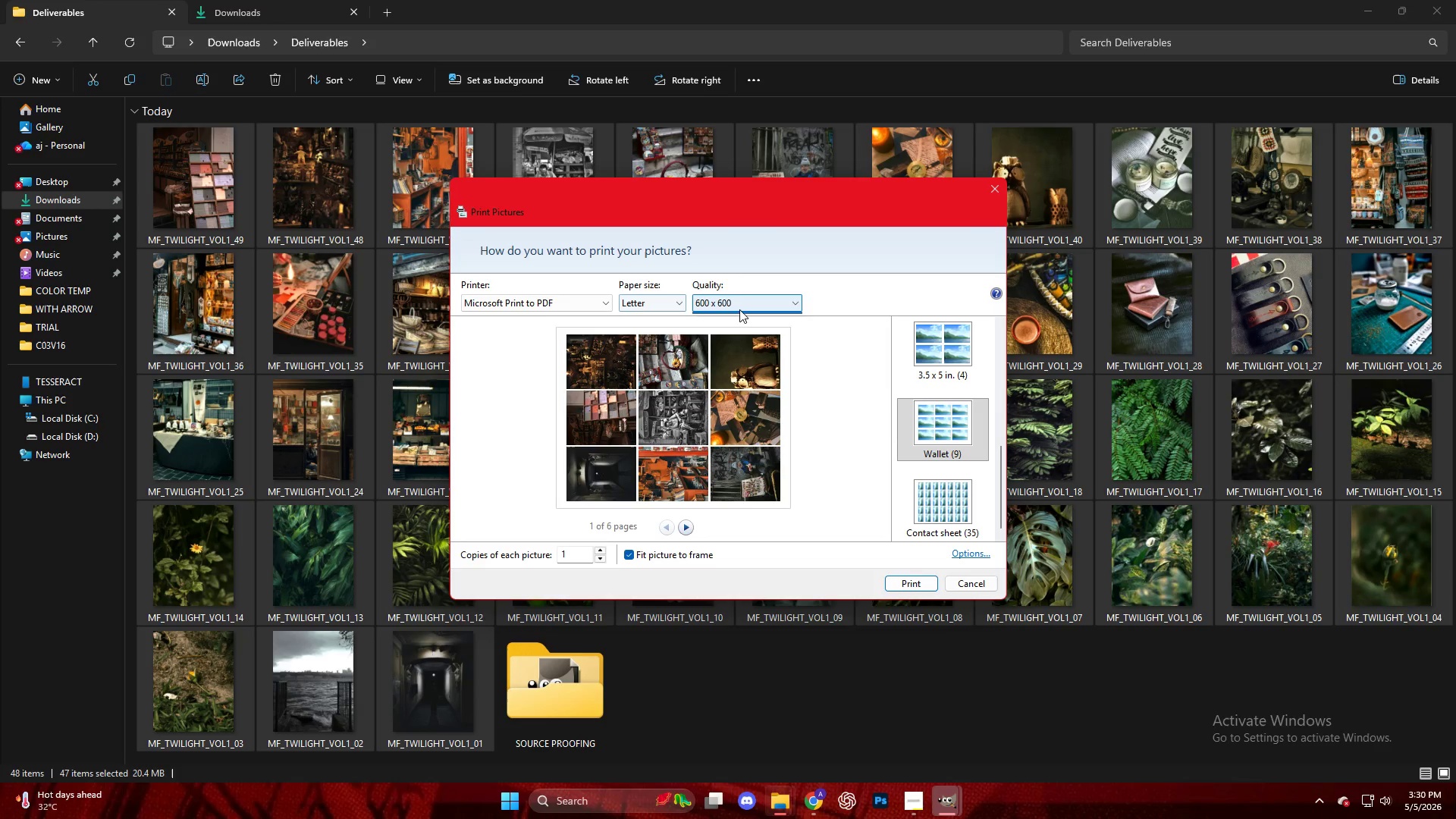 
double_click([739, 308])
 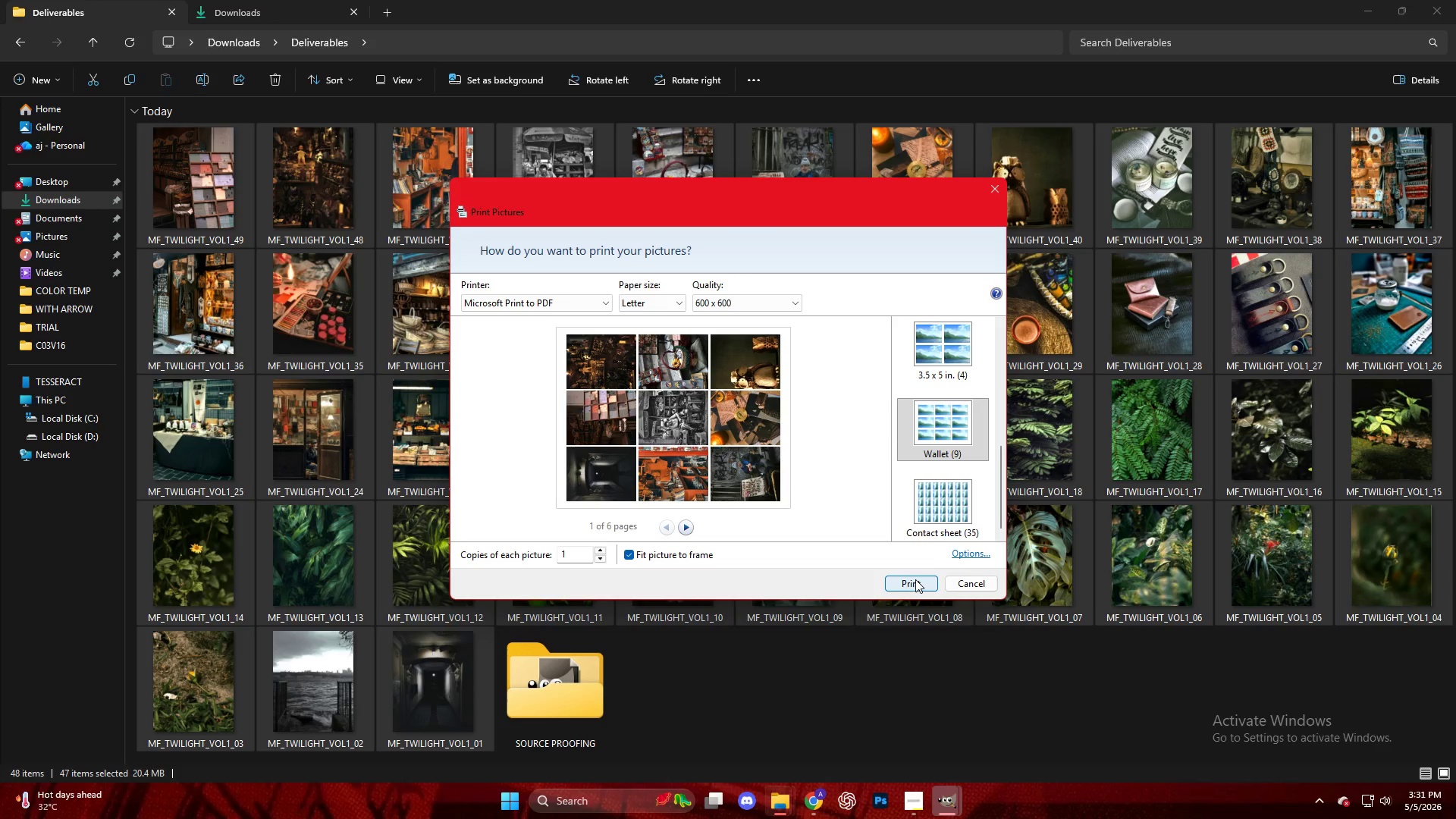 
left_click([915, 581])
 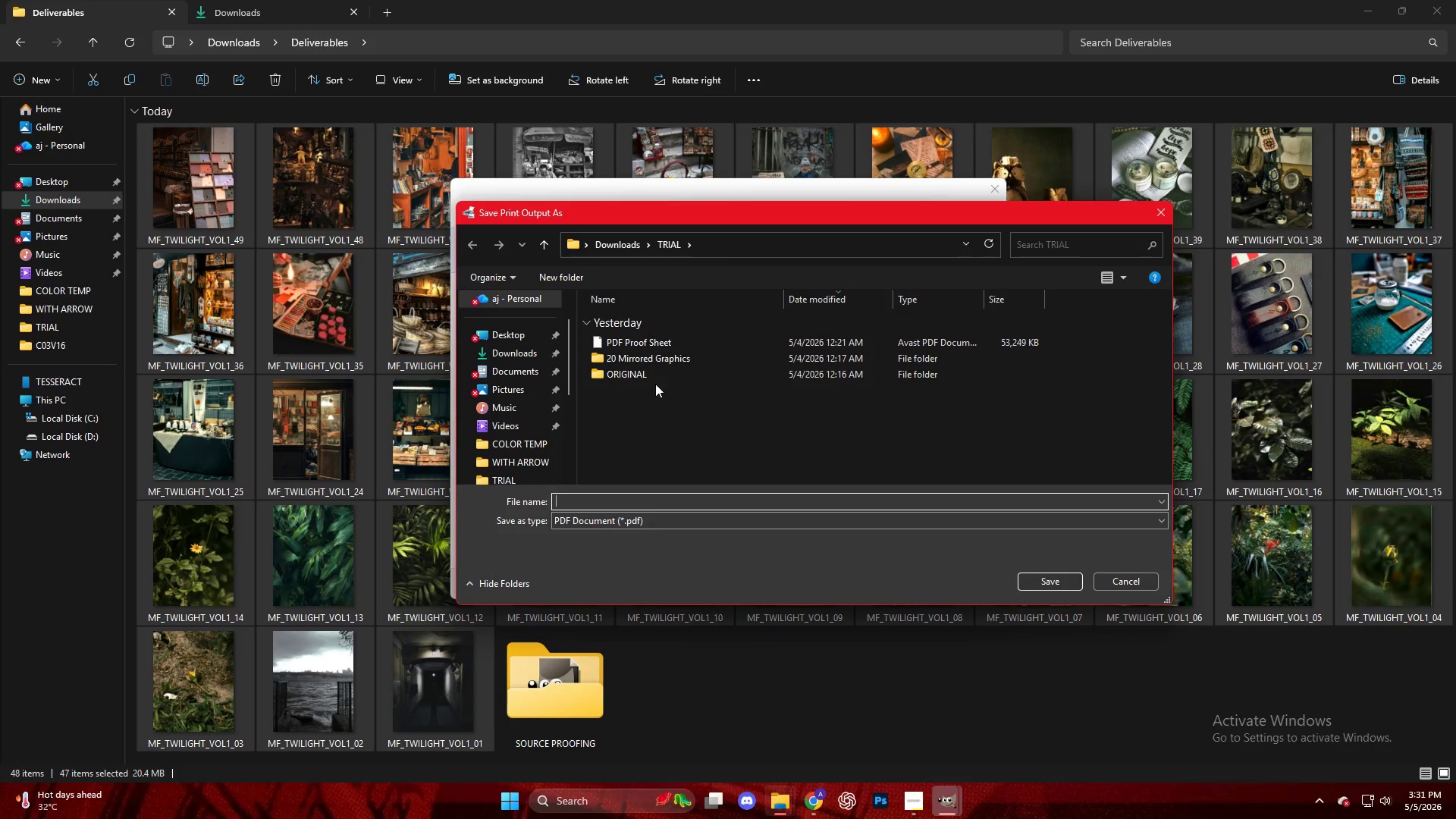 
left_click([623, 241])
 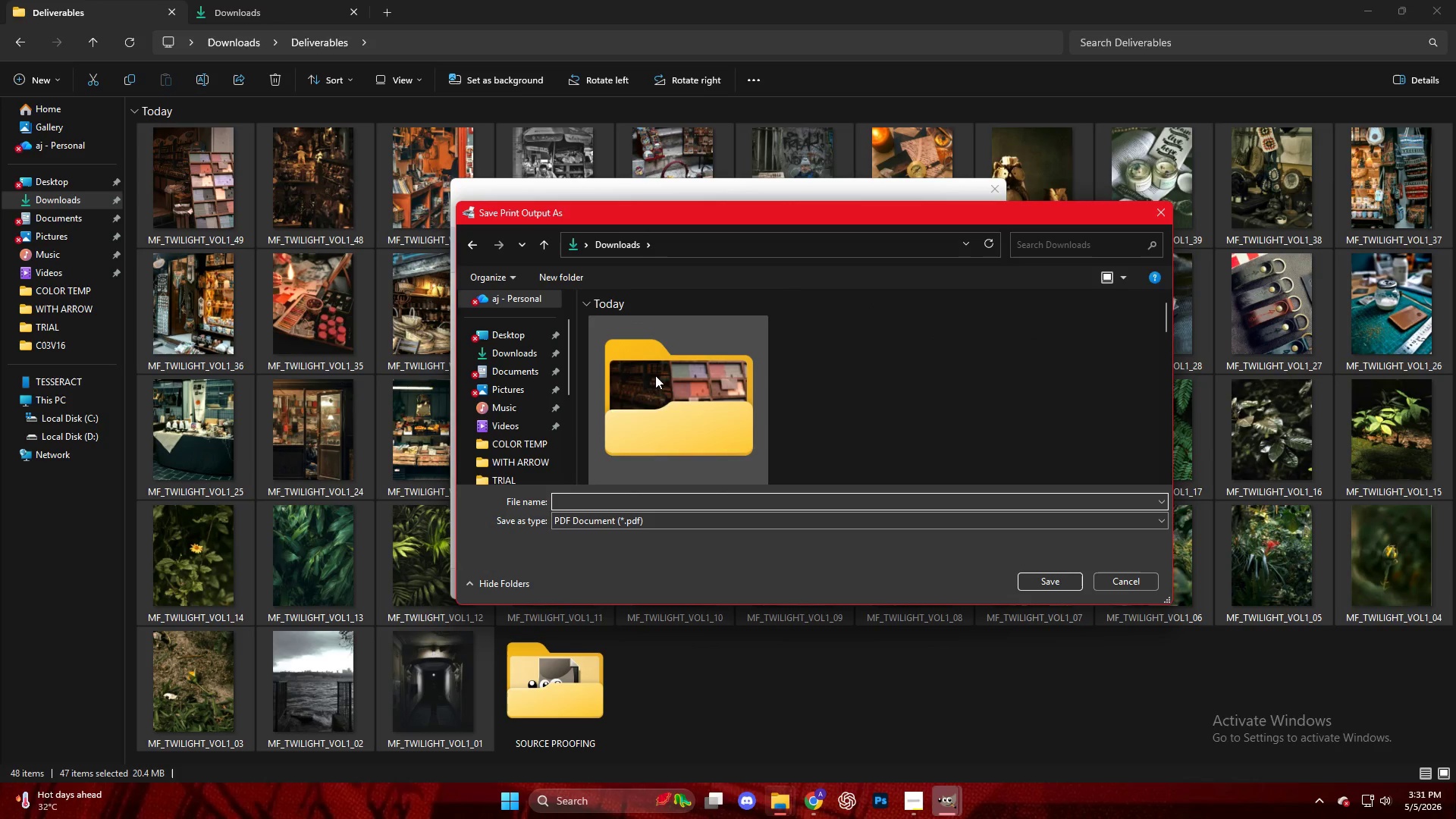 
double_click([681, 342])
 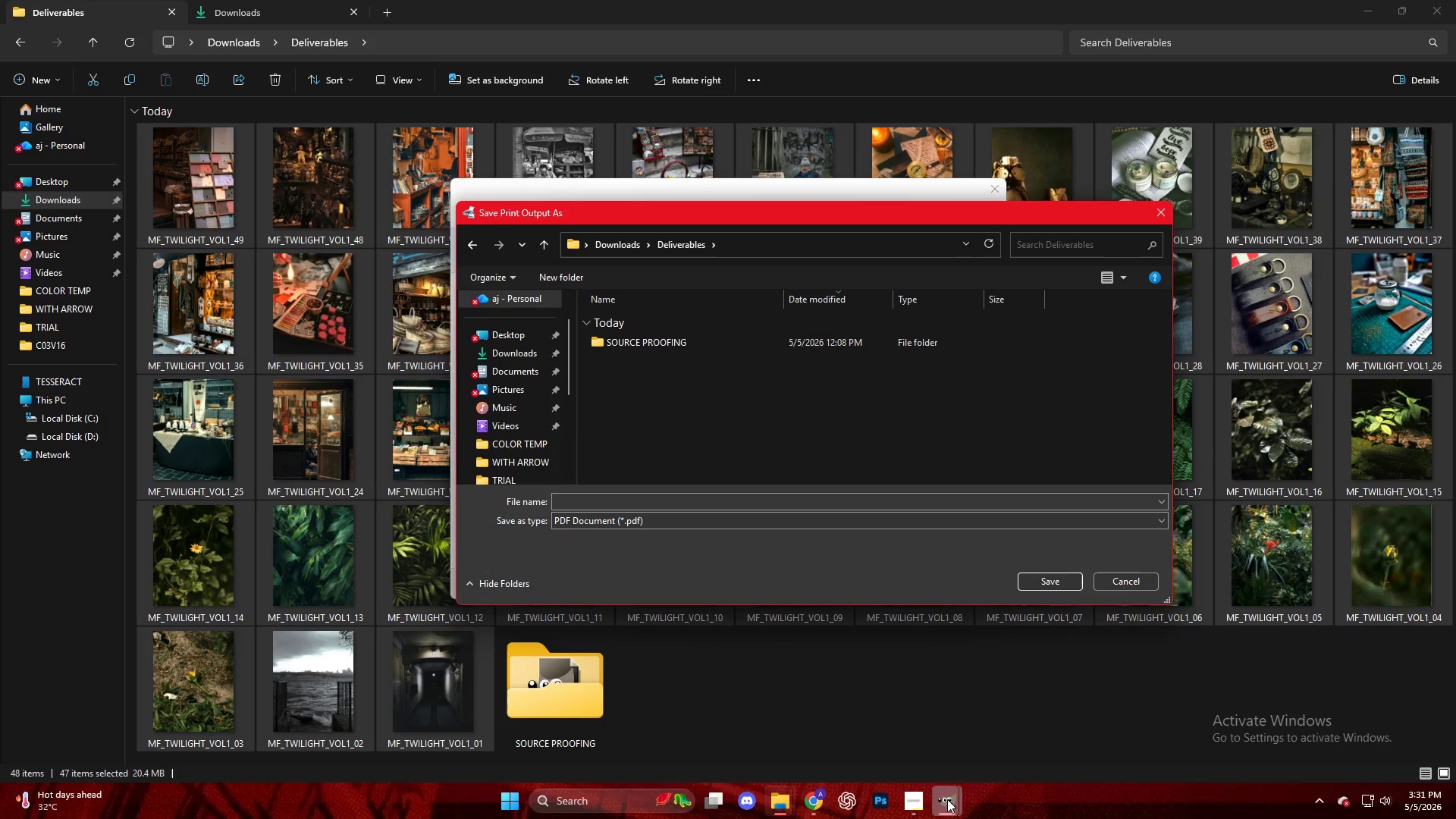 
scroll: coordinate [663, 384], scroll_direction: down, amount: 2.0
 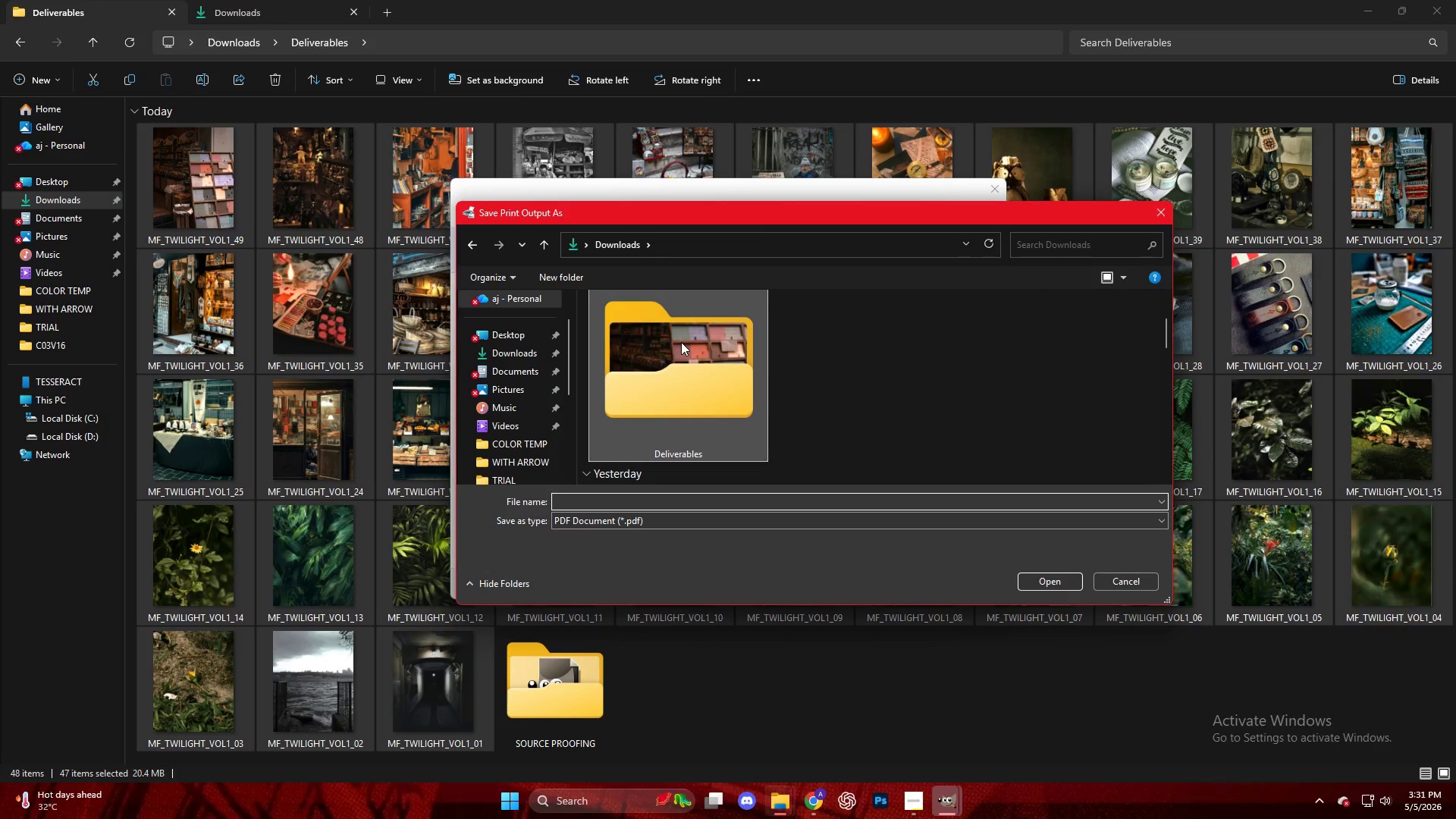 
double_click([1041, 733])
 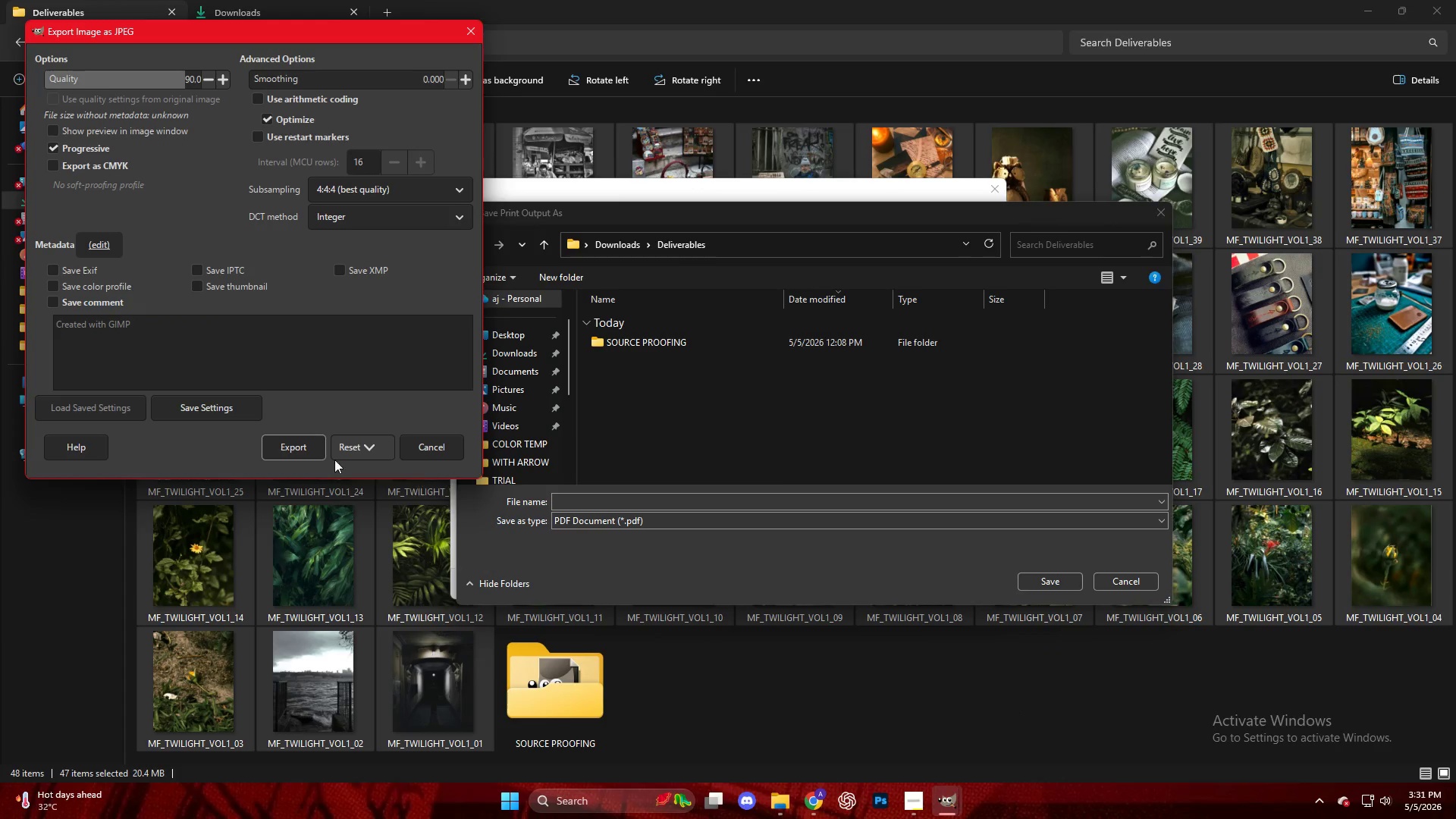 
left_click([292, 444])
 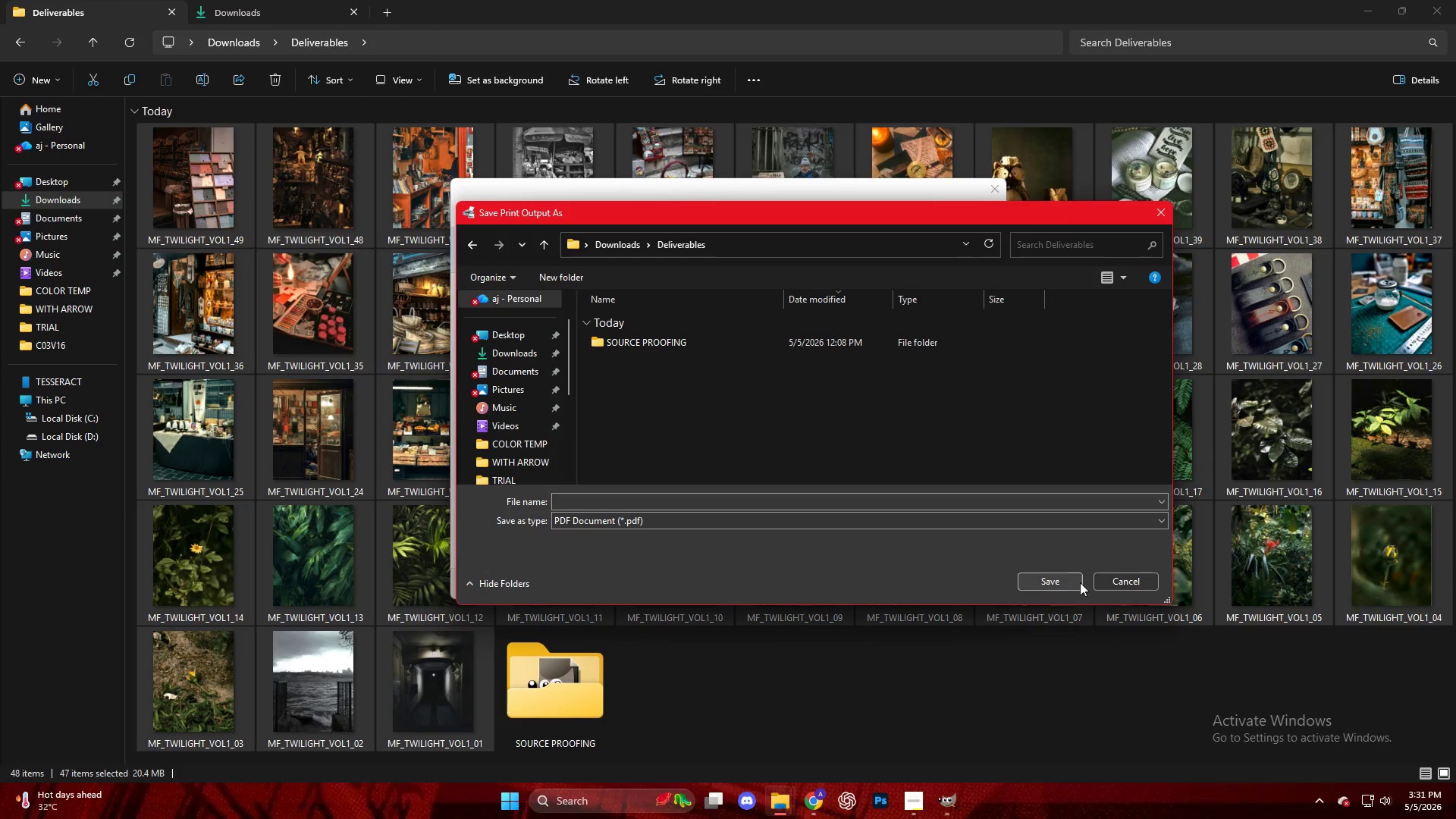 
left_click([1130, 582])
 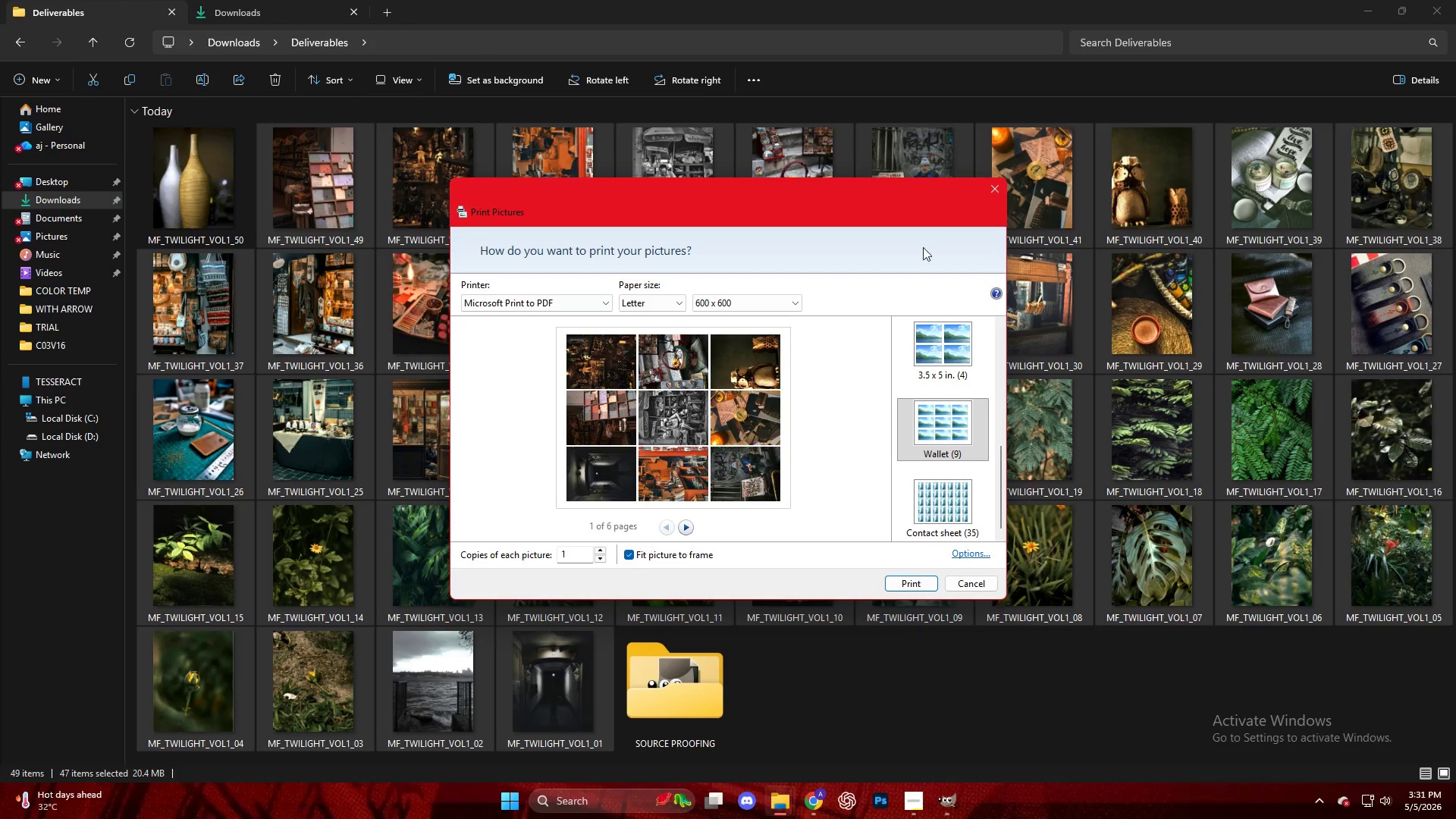 
left_click([993, 184])
 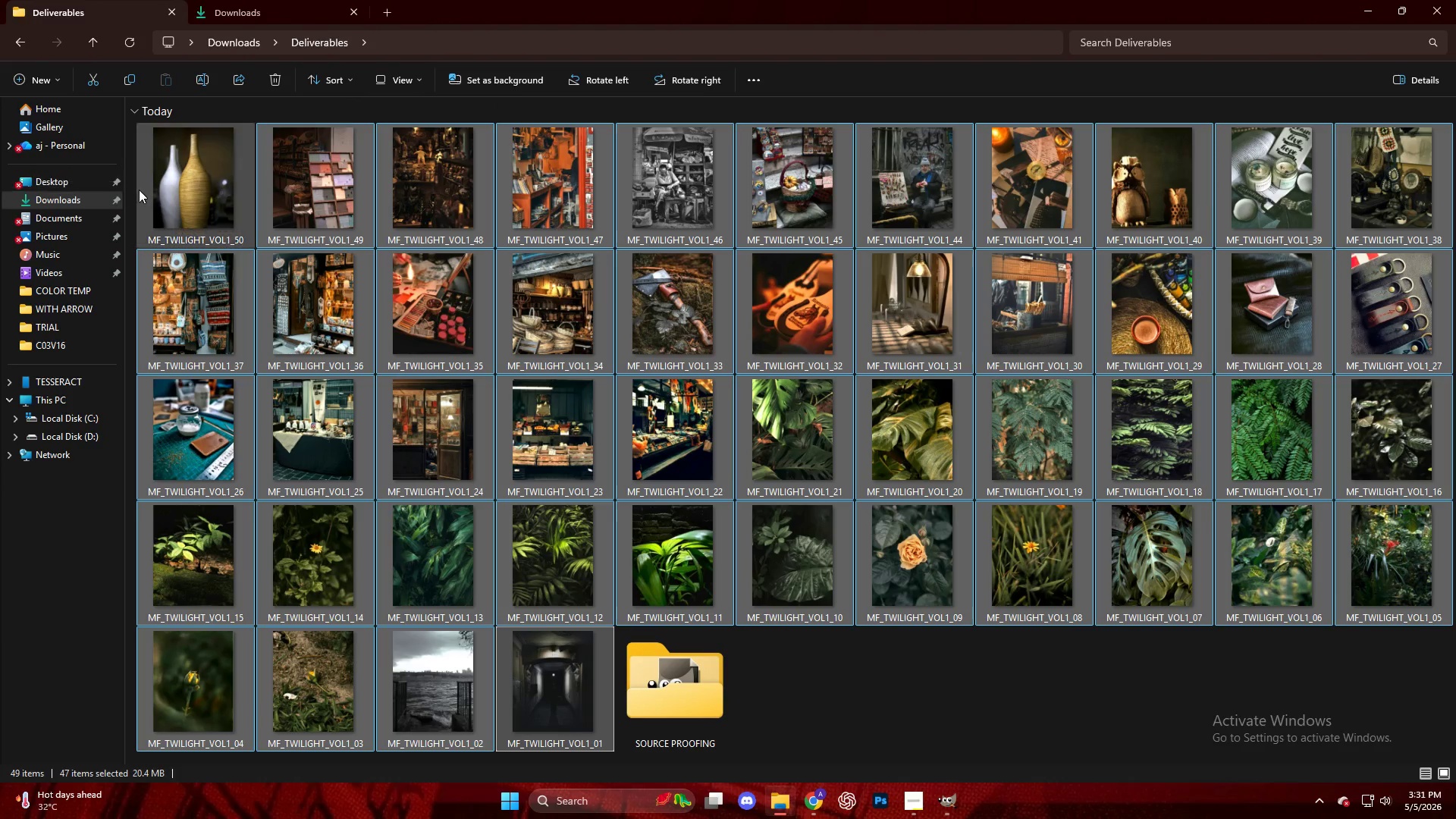 
left_click_drag(start_coordinate=[138, 187], to_coordinate=[141, 227])
 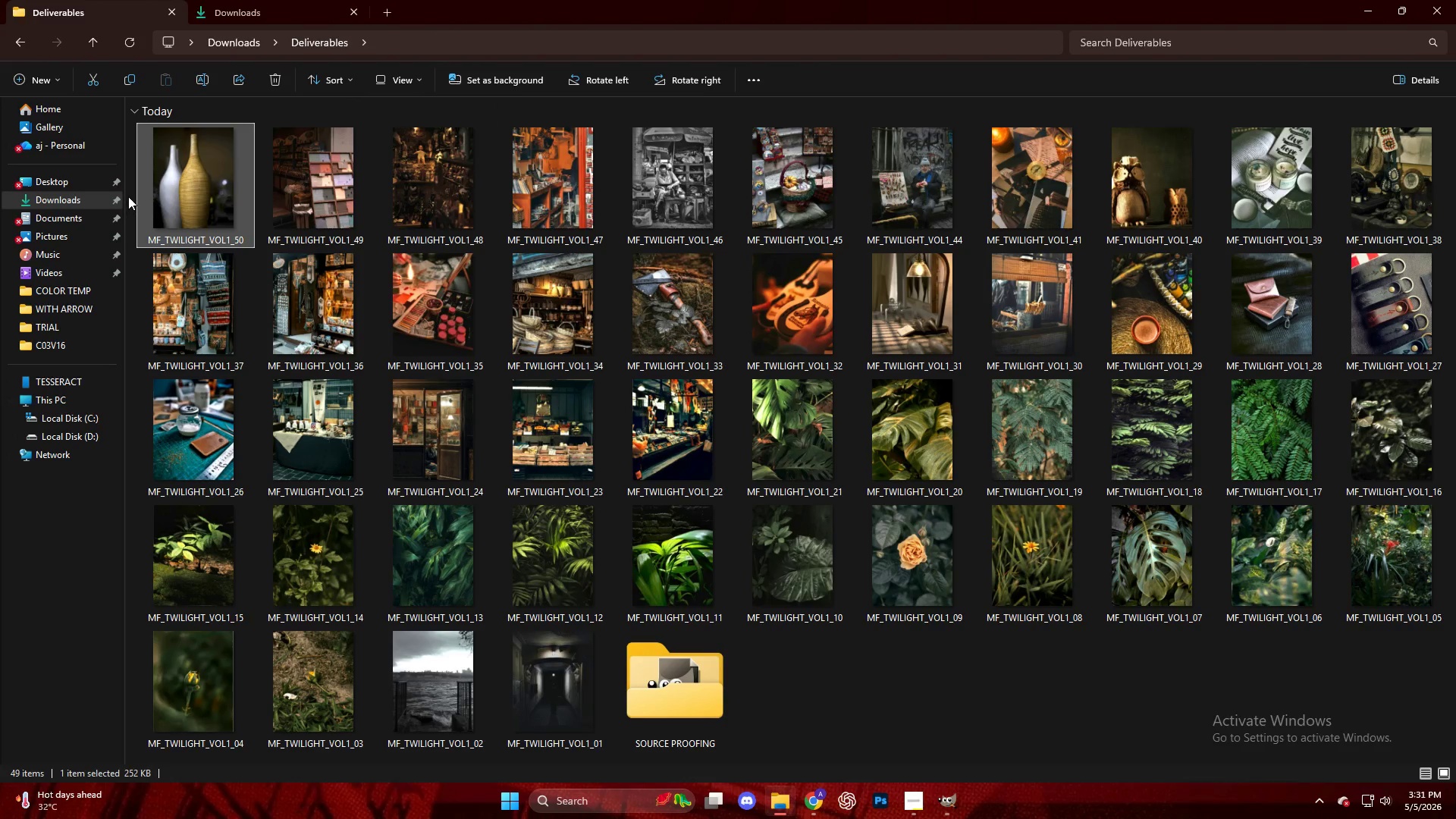 
left_click([130, 196])
 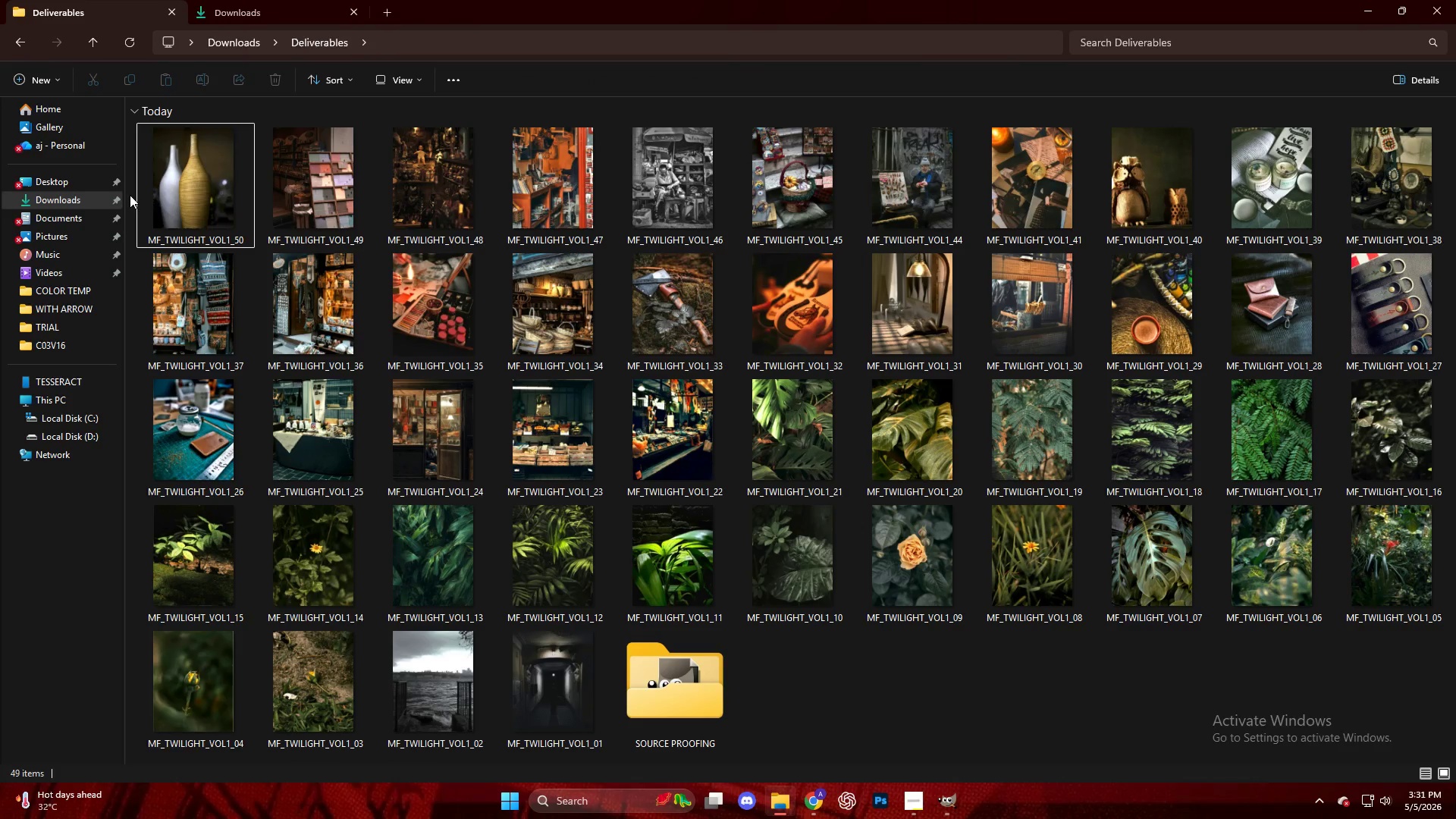 
left_click_drag(start_coordinate=[130, 195], to_coordinate=[438, 482])
 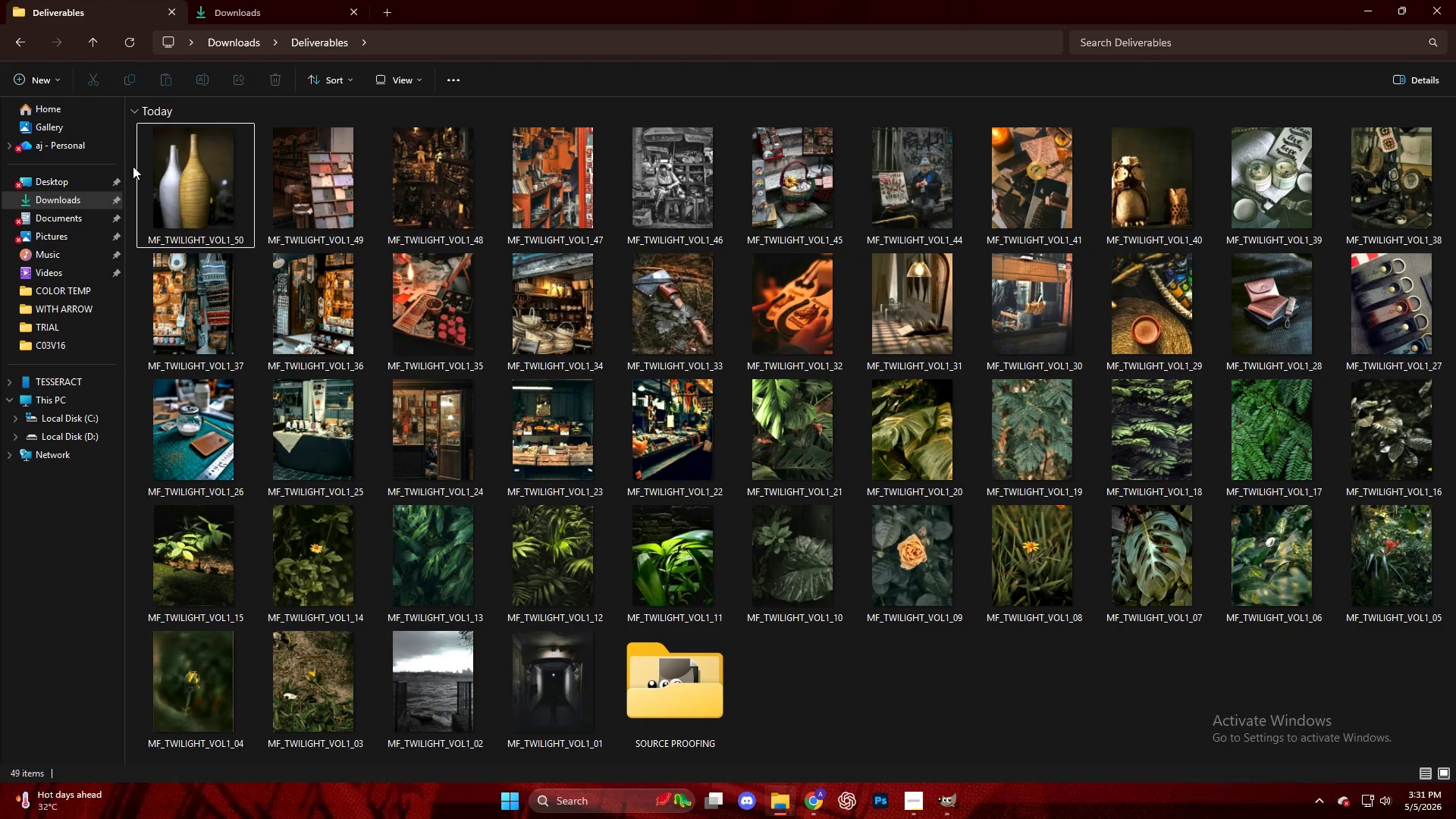 
left_click([166, 179])
 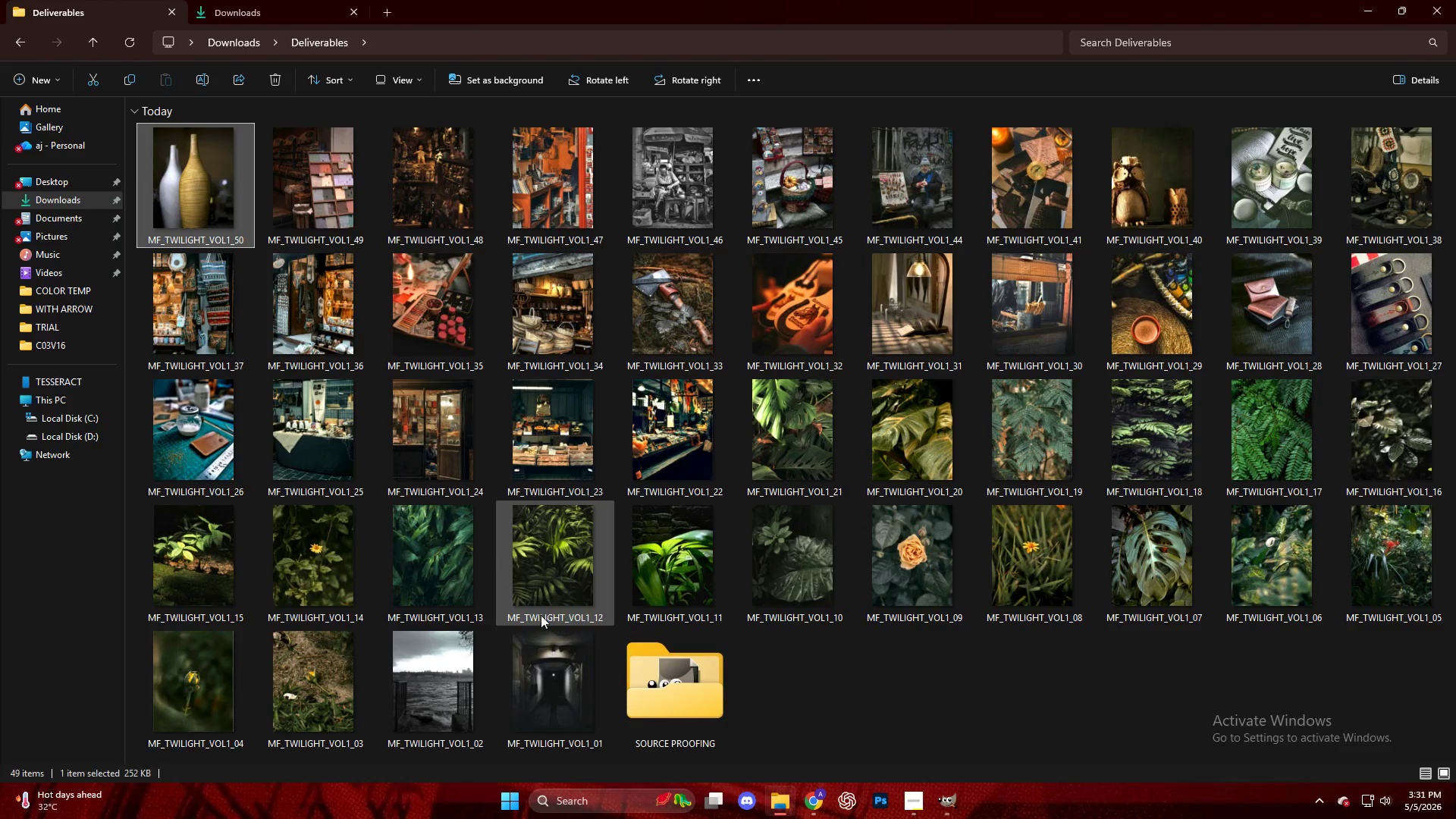 
hold_key(key=ShiftLeft, duration=0.34)
 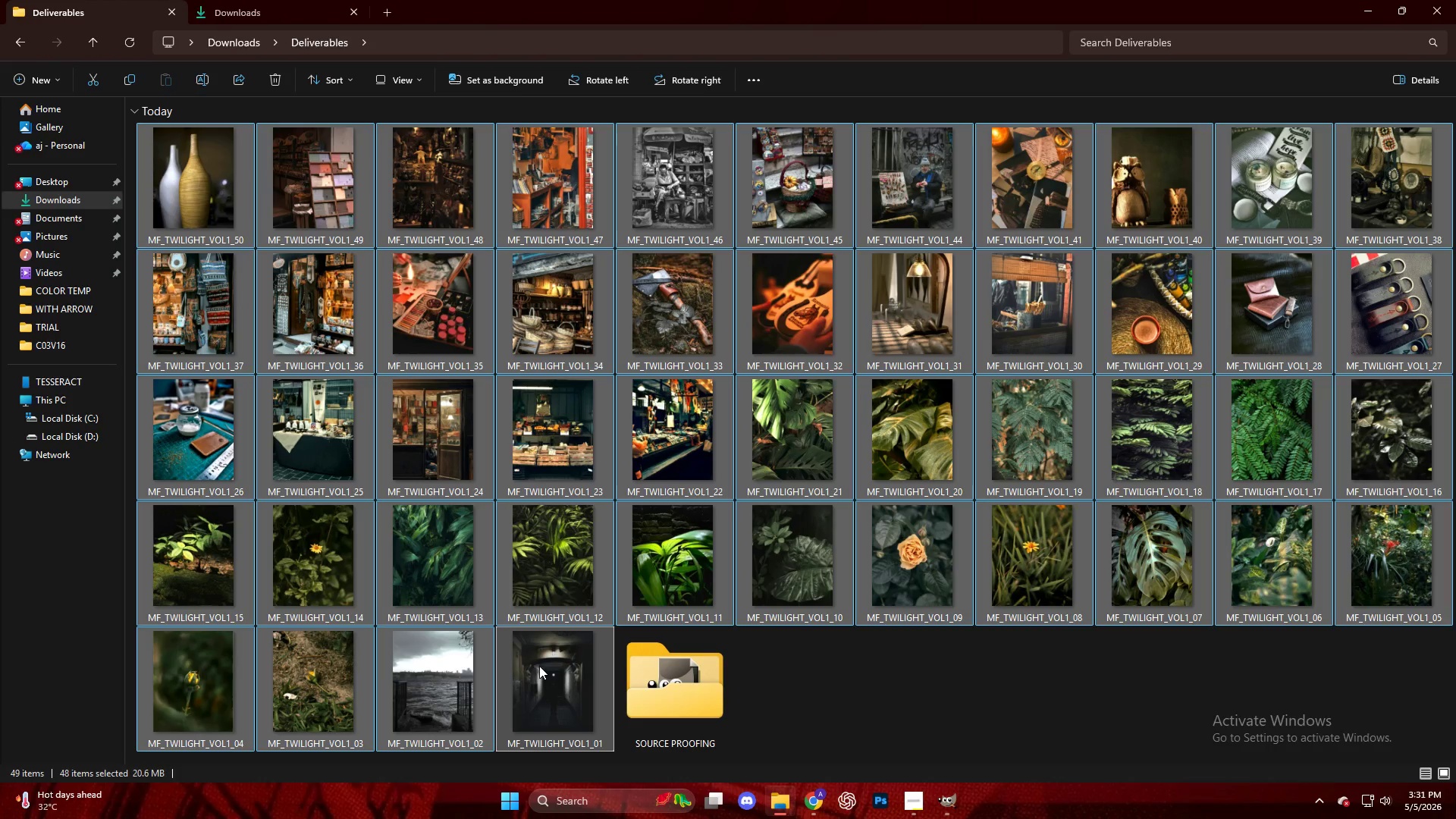 
right_click([539, 666])
 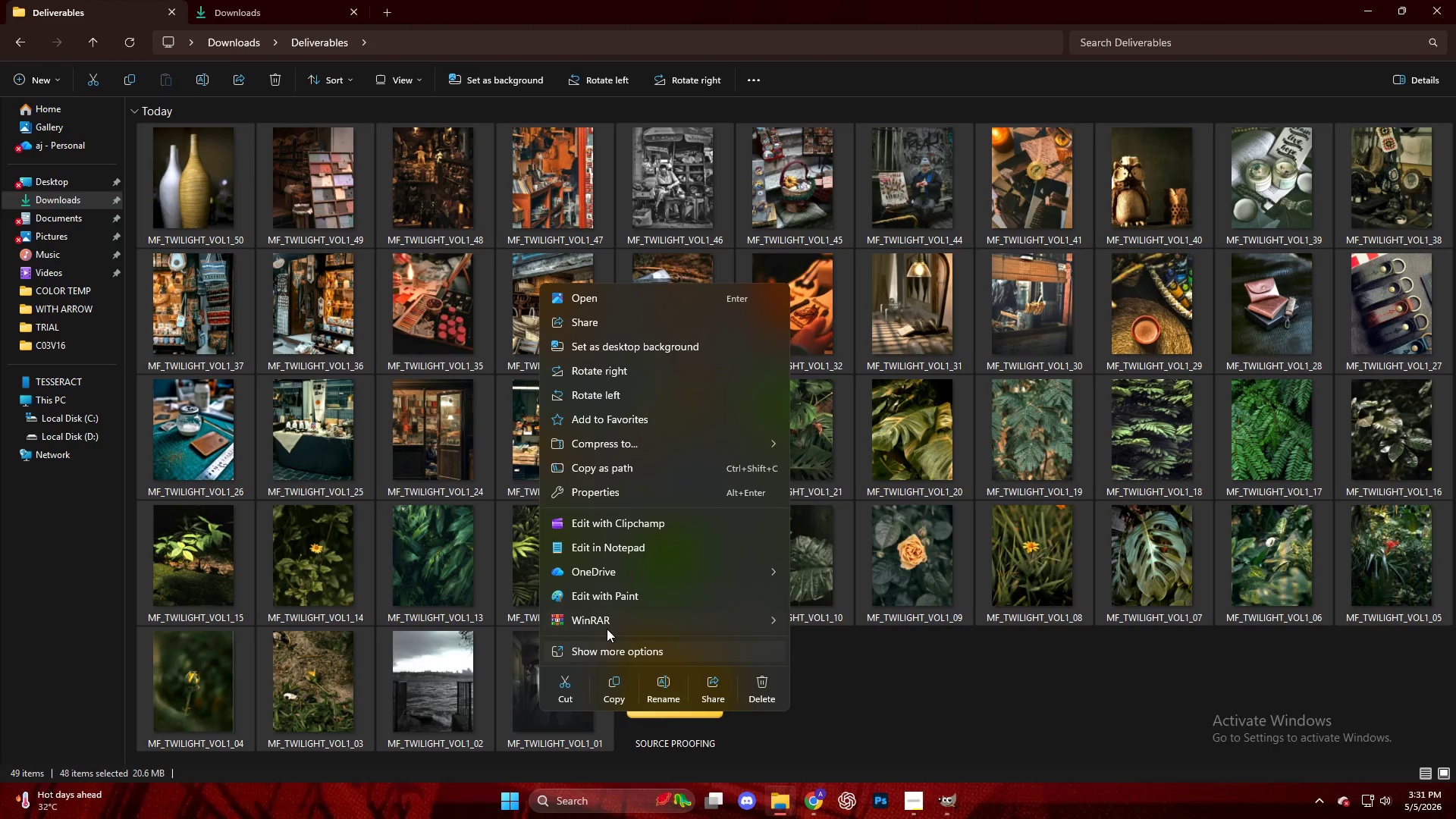 
left_click([598, 648])
 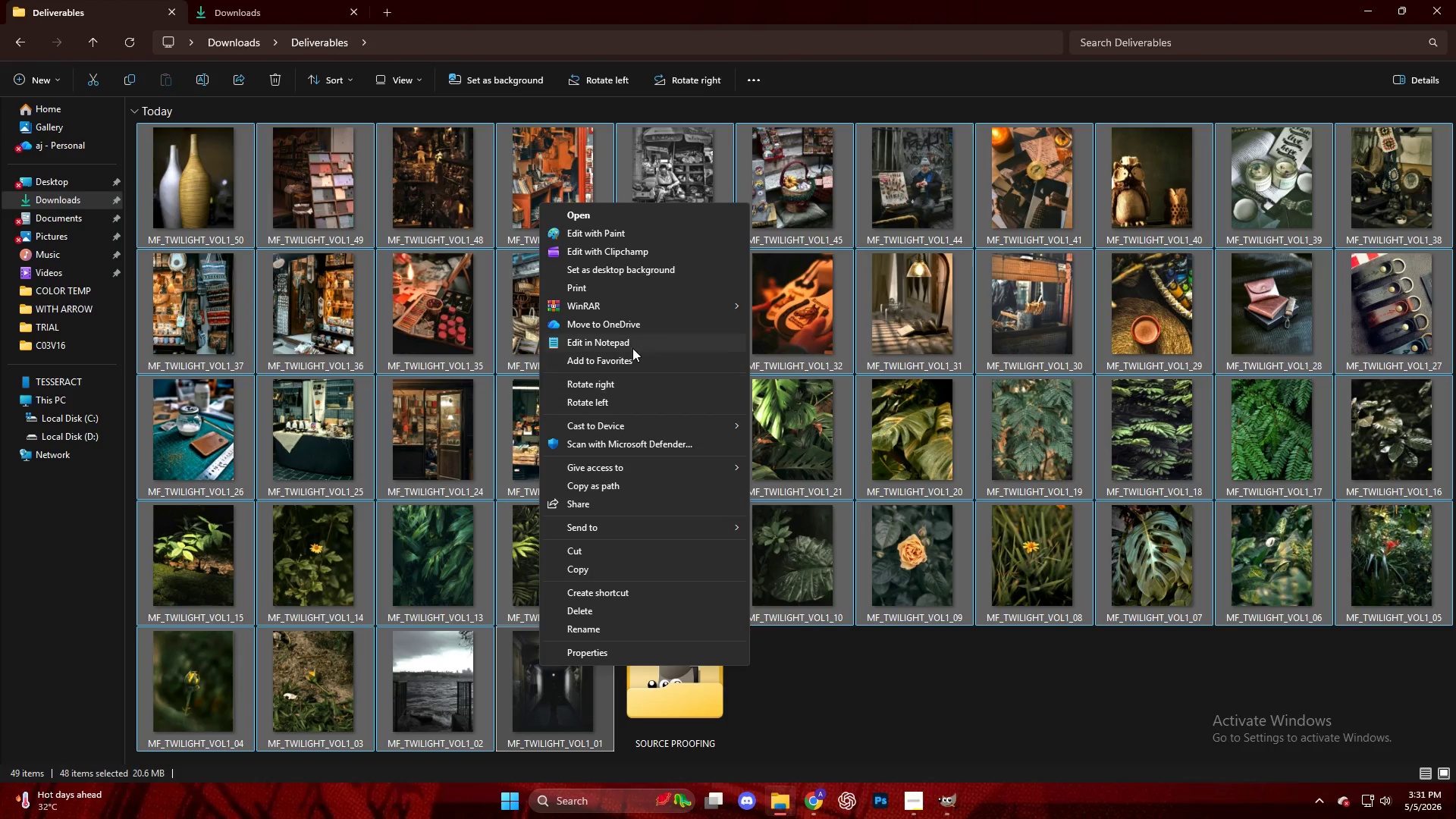 
left_click([625, 294])
 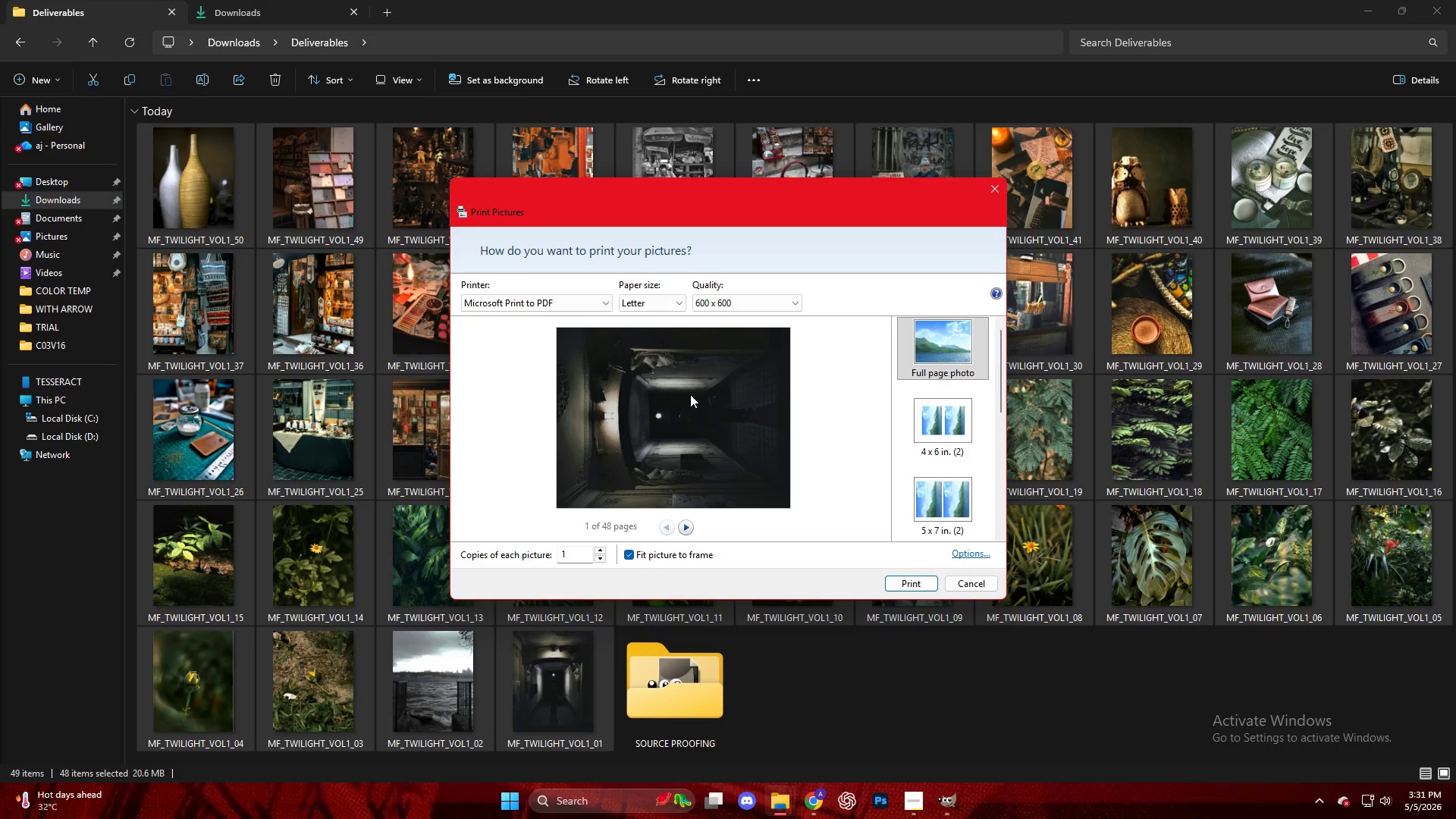 
scroll: coordinate [935, 477], scroll_direction: down, amount: 9.0
 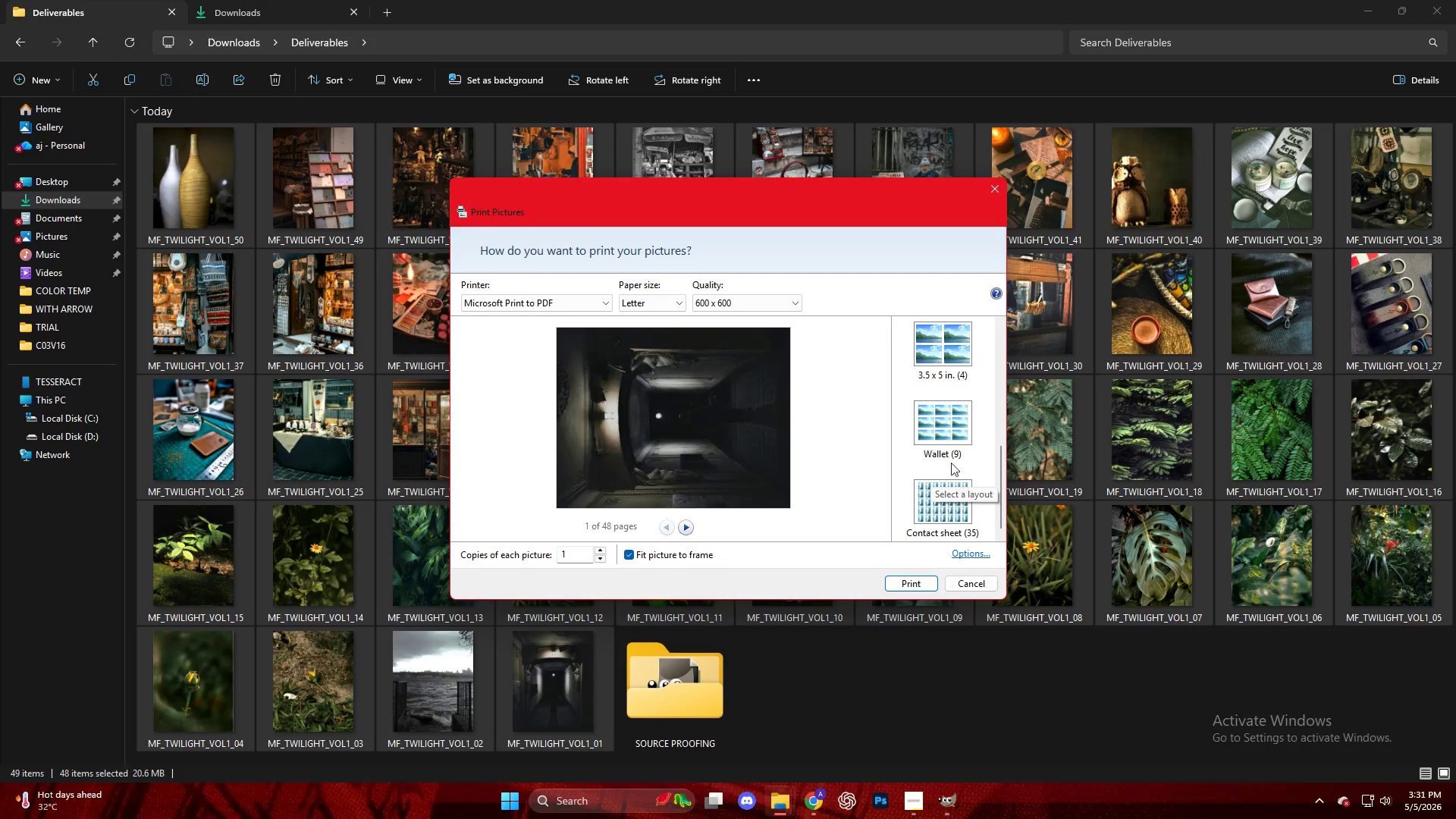 
left_click([950, 431])
 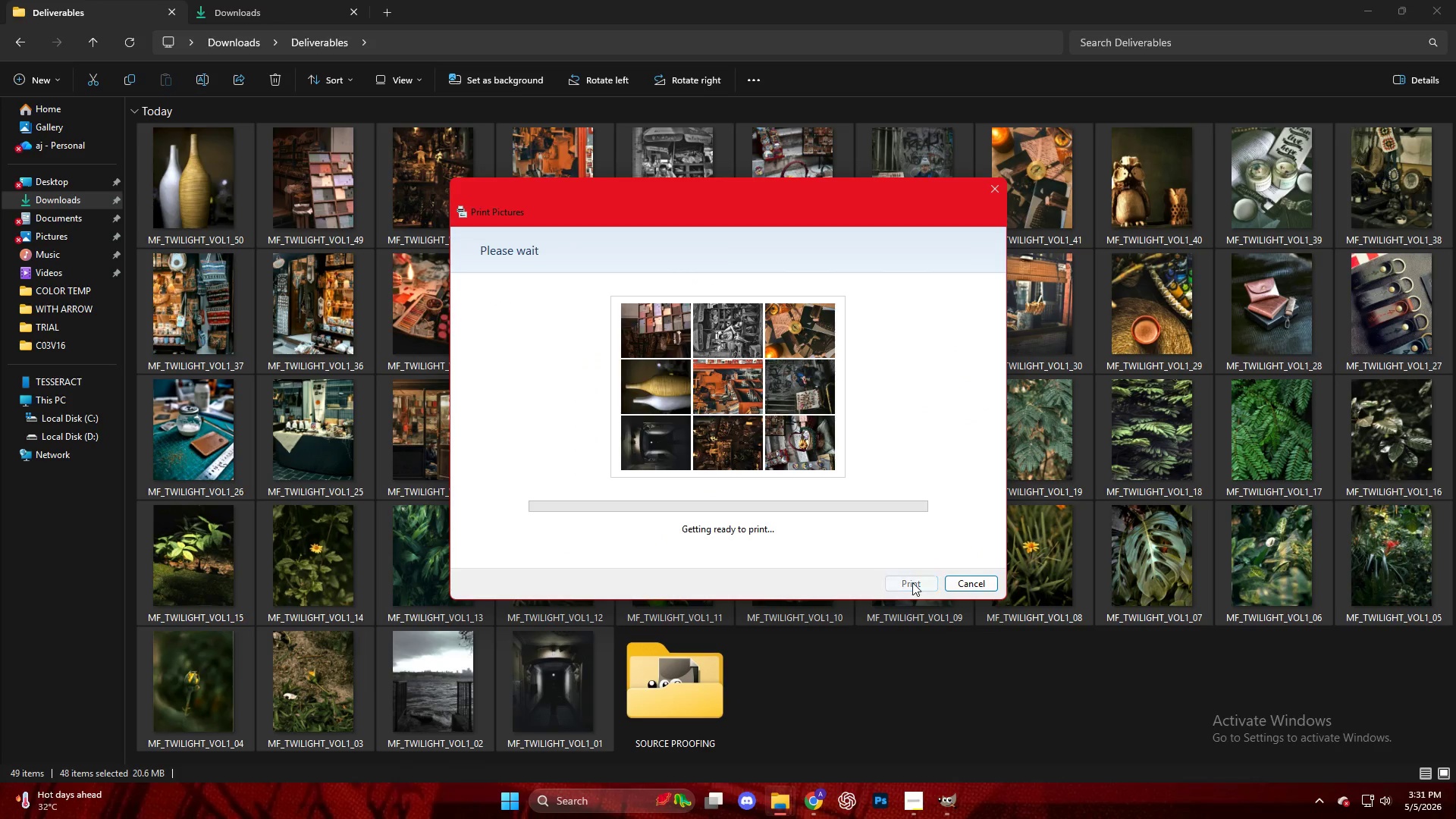 
wait(7.12)
 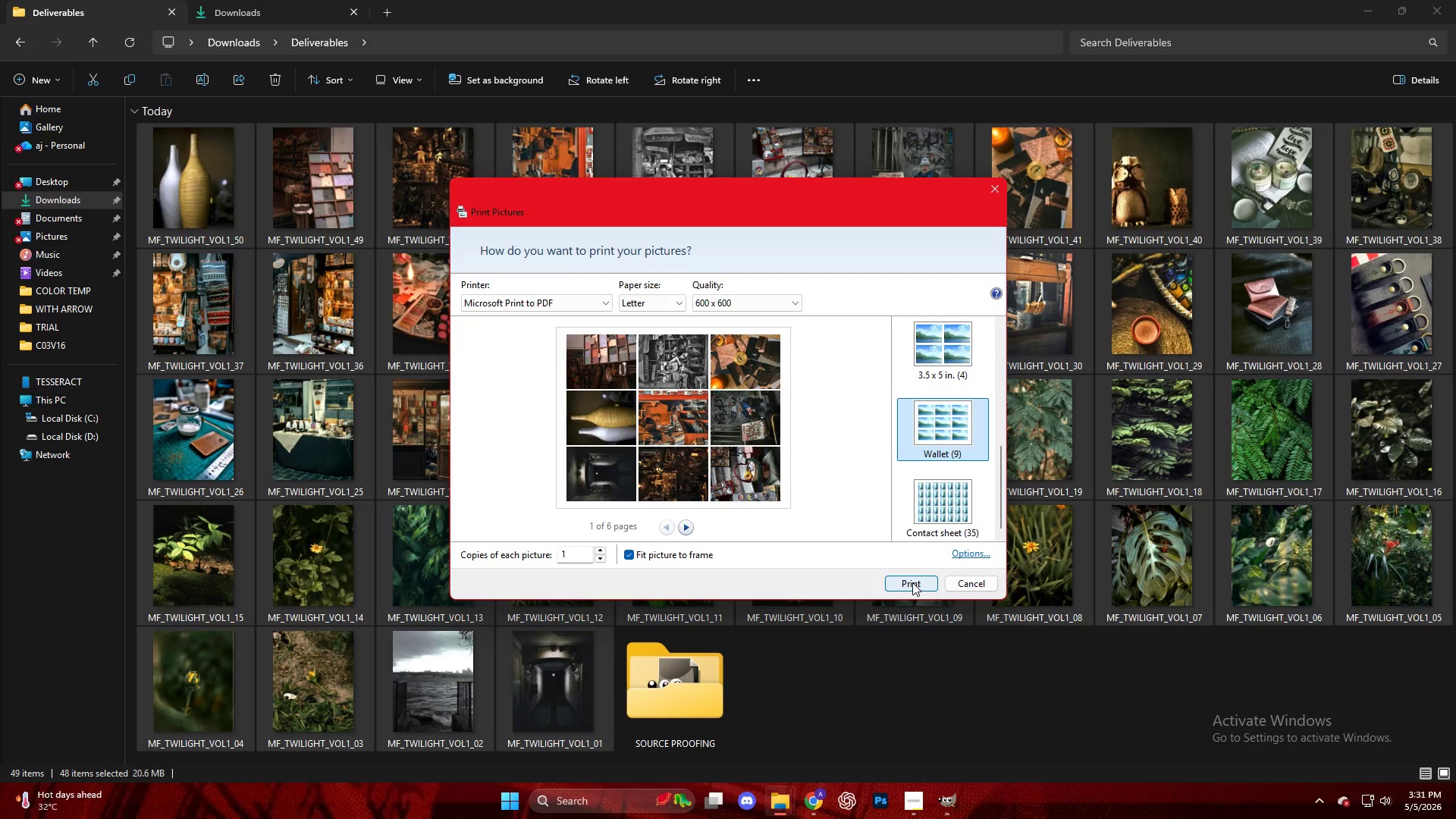 
left_click([627, 238])
 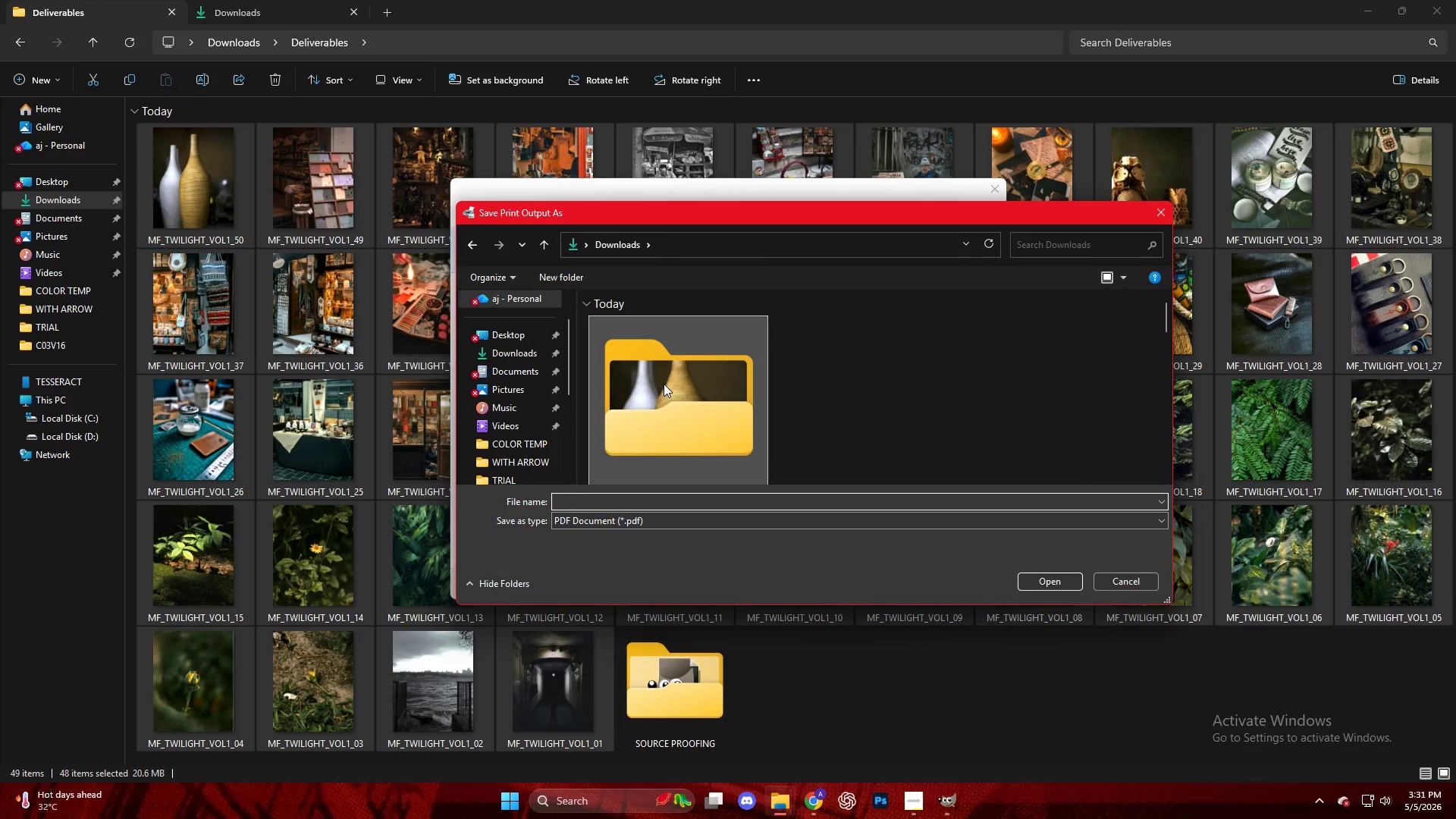 
double_click([664, 384])
 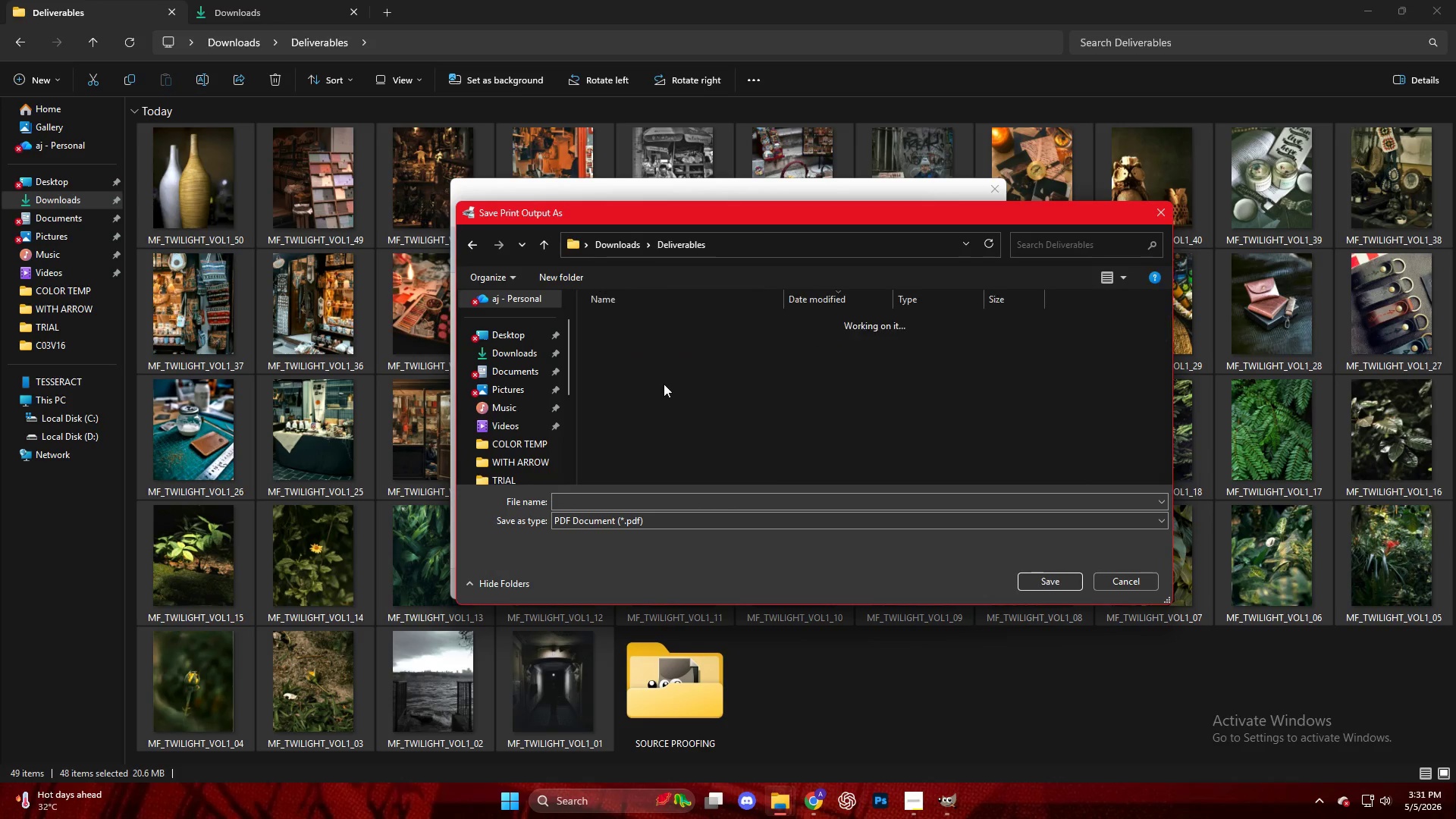 
triple_click([663, 384])
 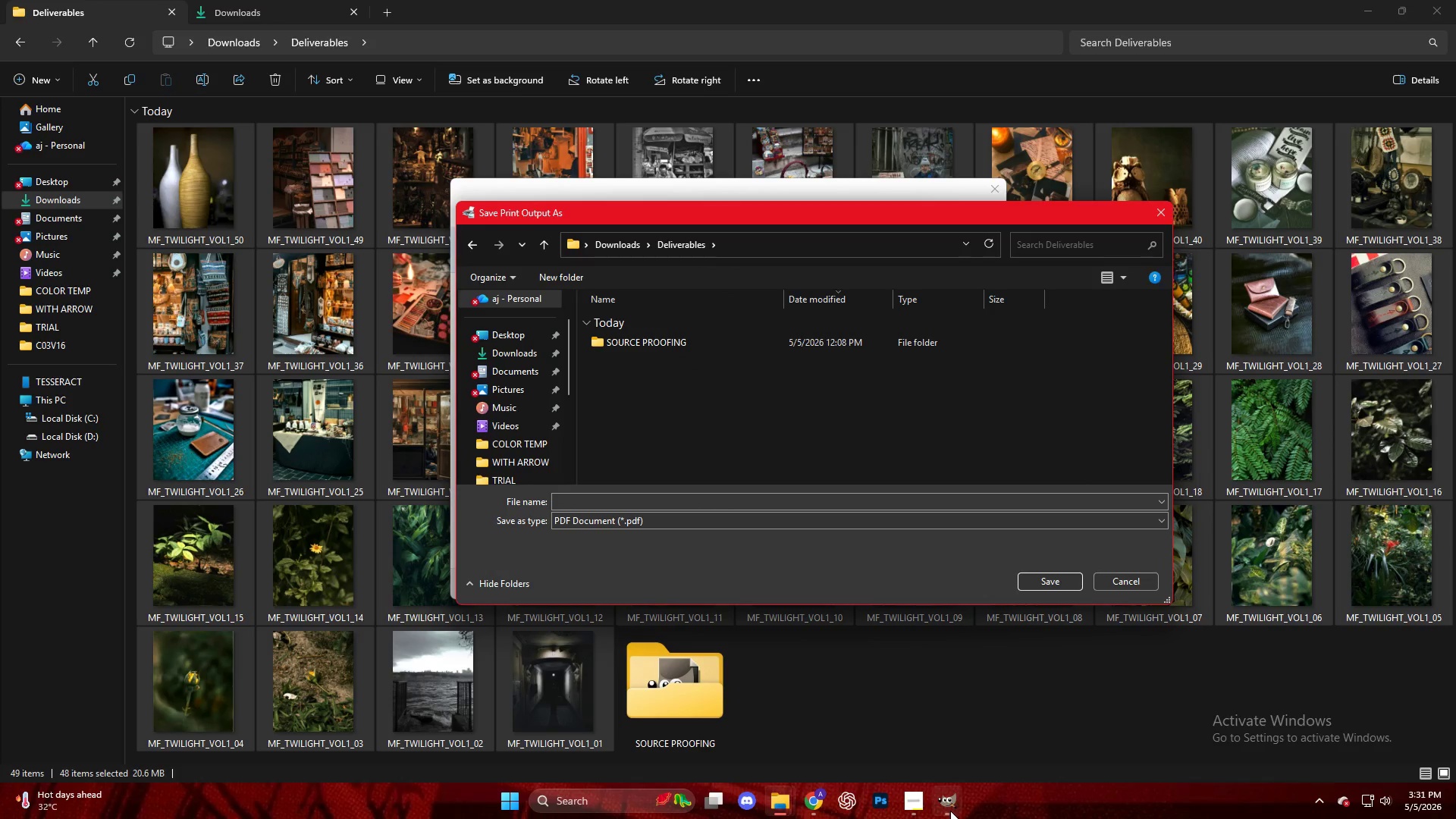 
left_click([922, 806])